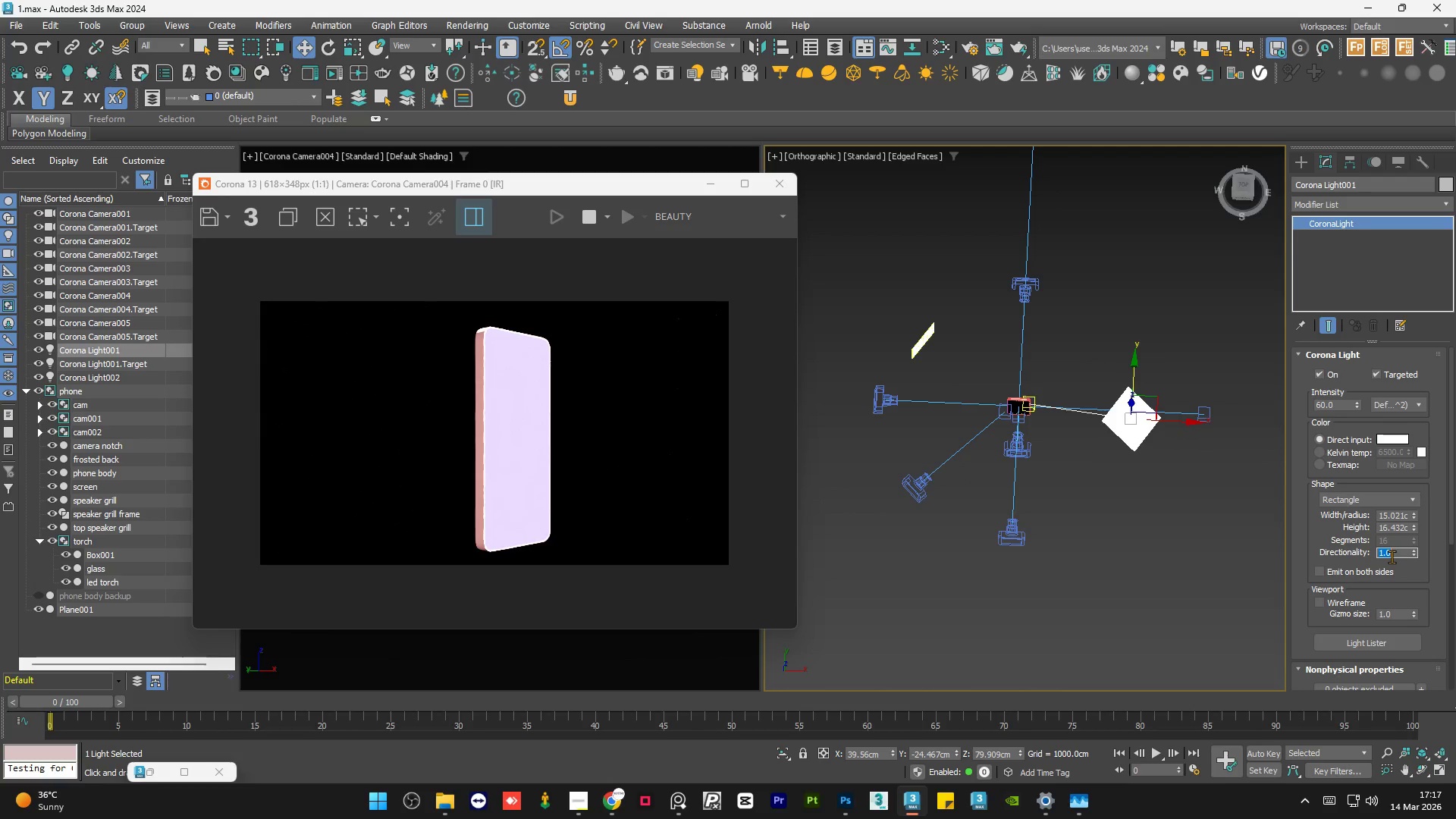 
key(NumpadDecimal)
 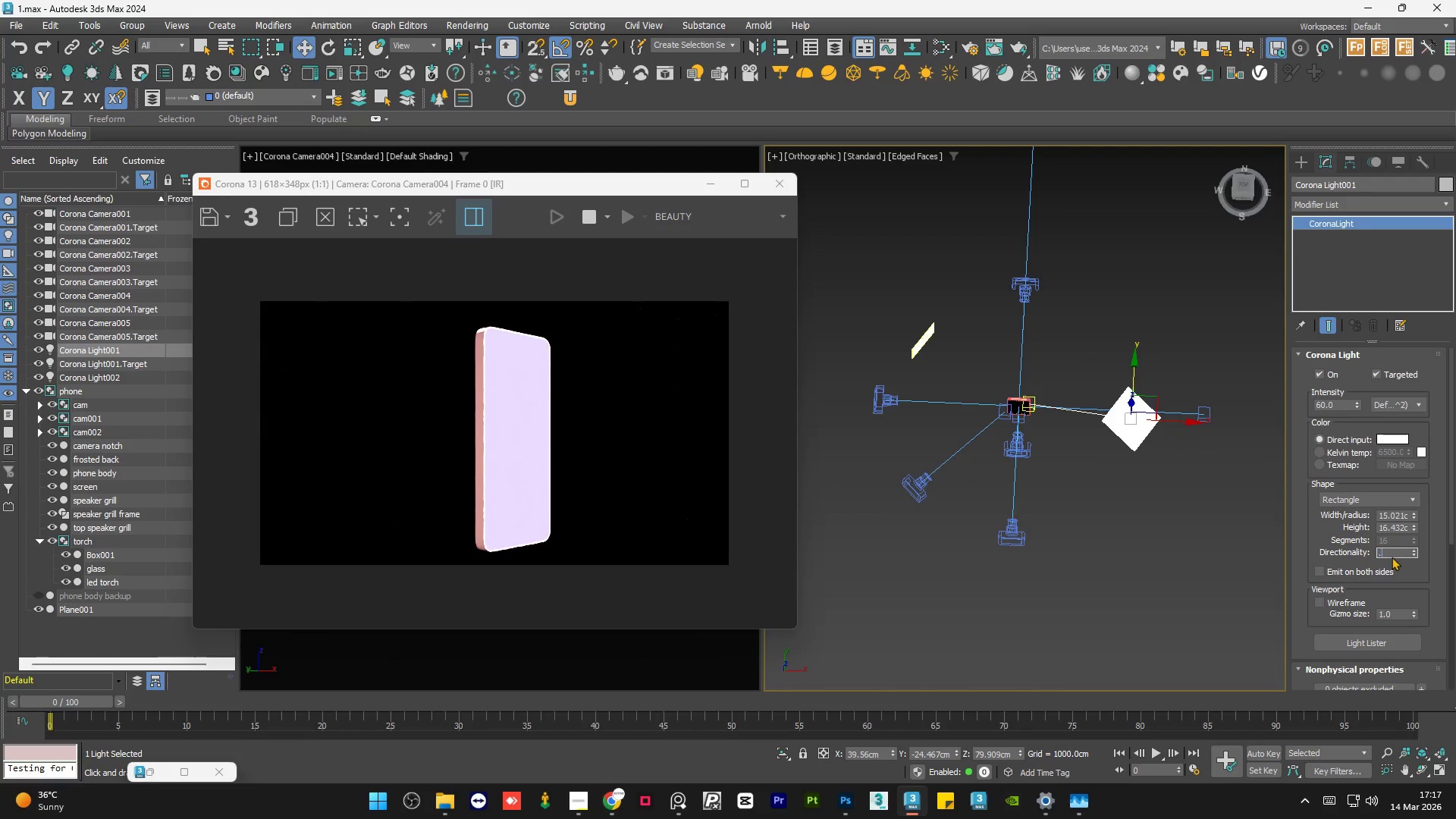 
key(Numpad2)
 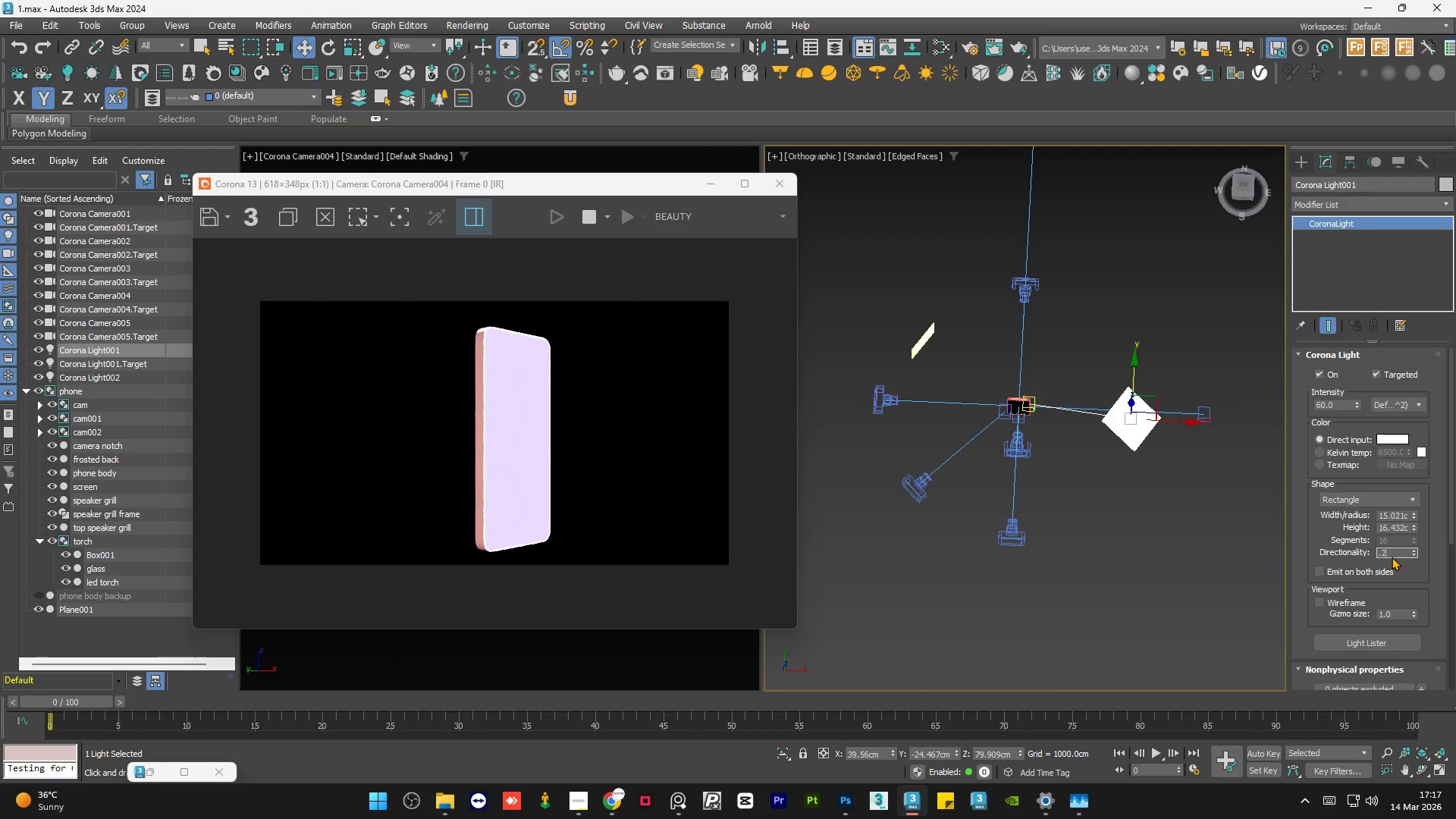 
key(NumpadEnter)
 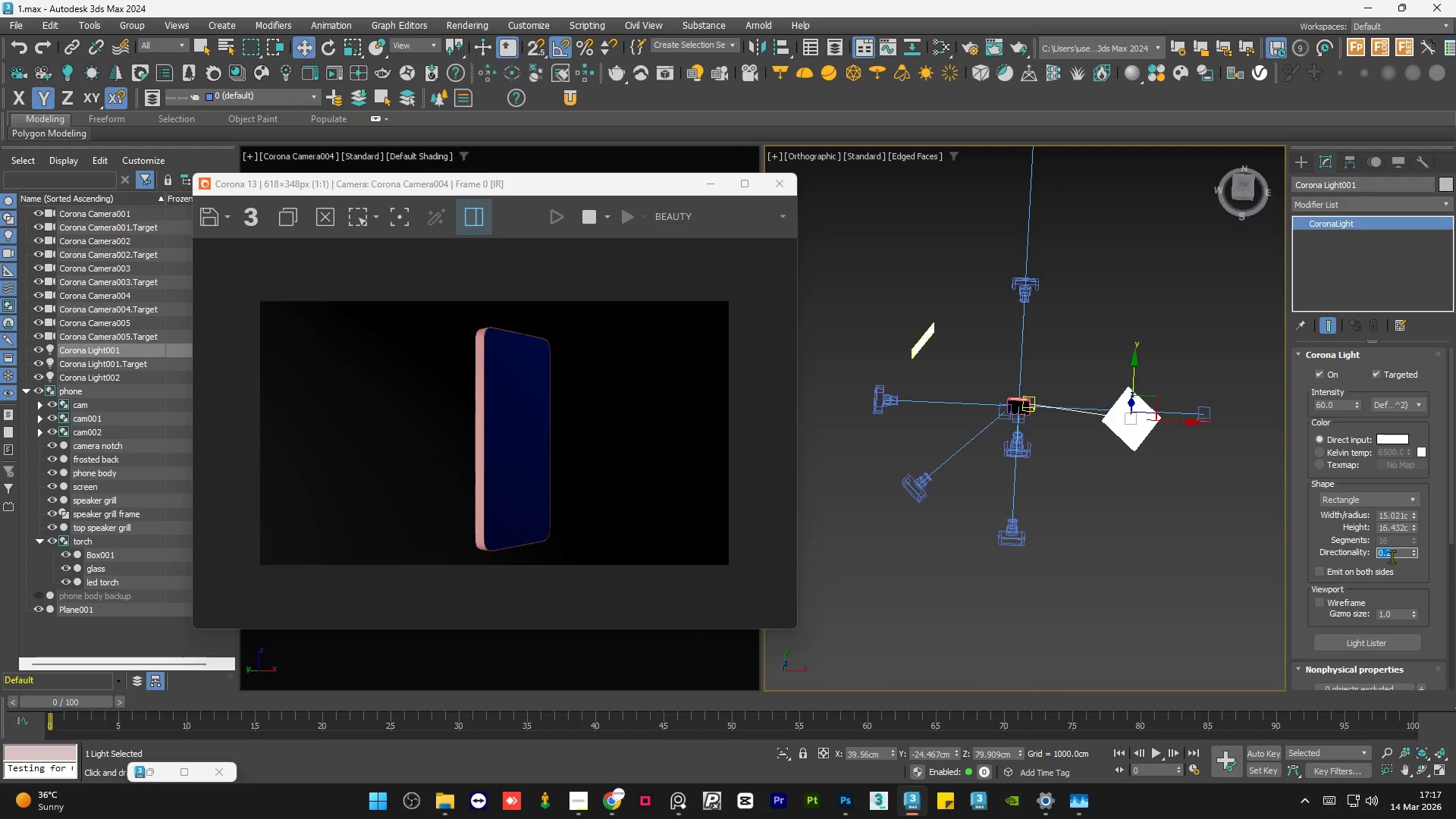 
key(Numpad0)
 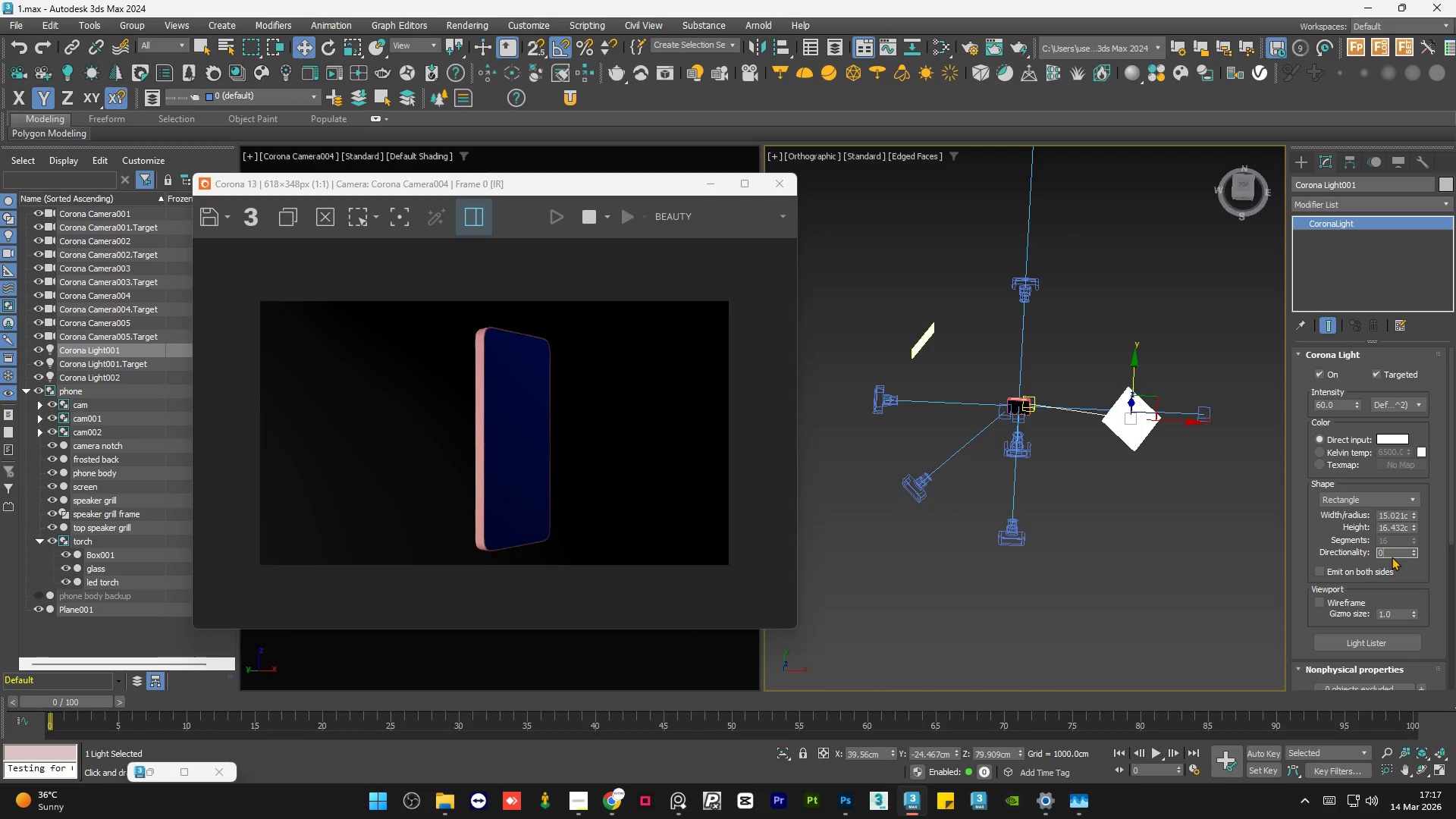 
key(NumpadEnter)
 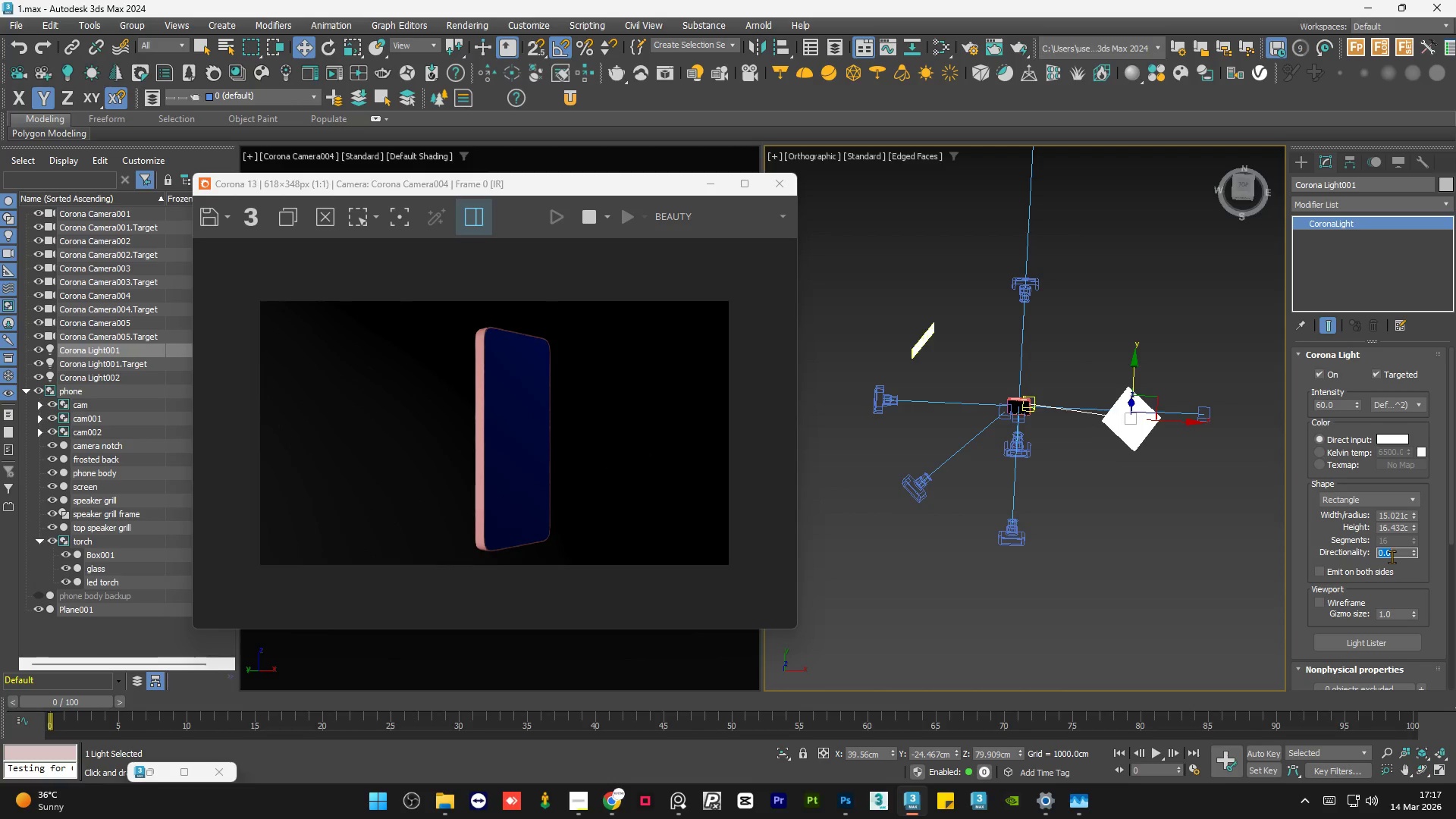 
key(NumpadDecimal)
 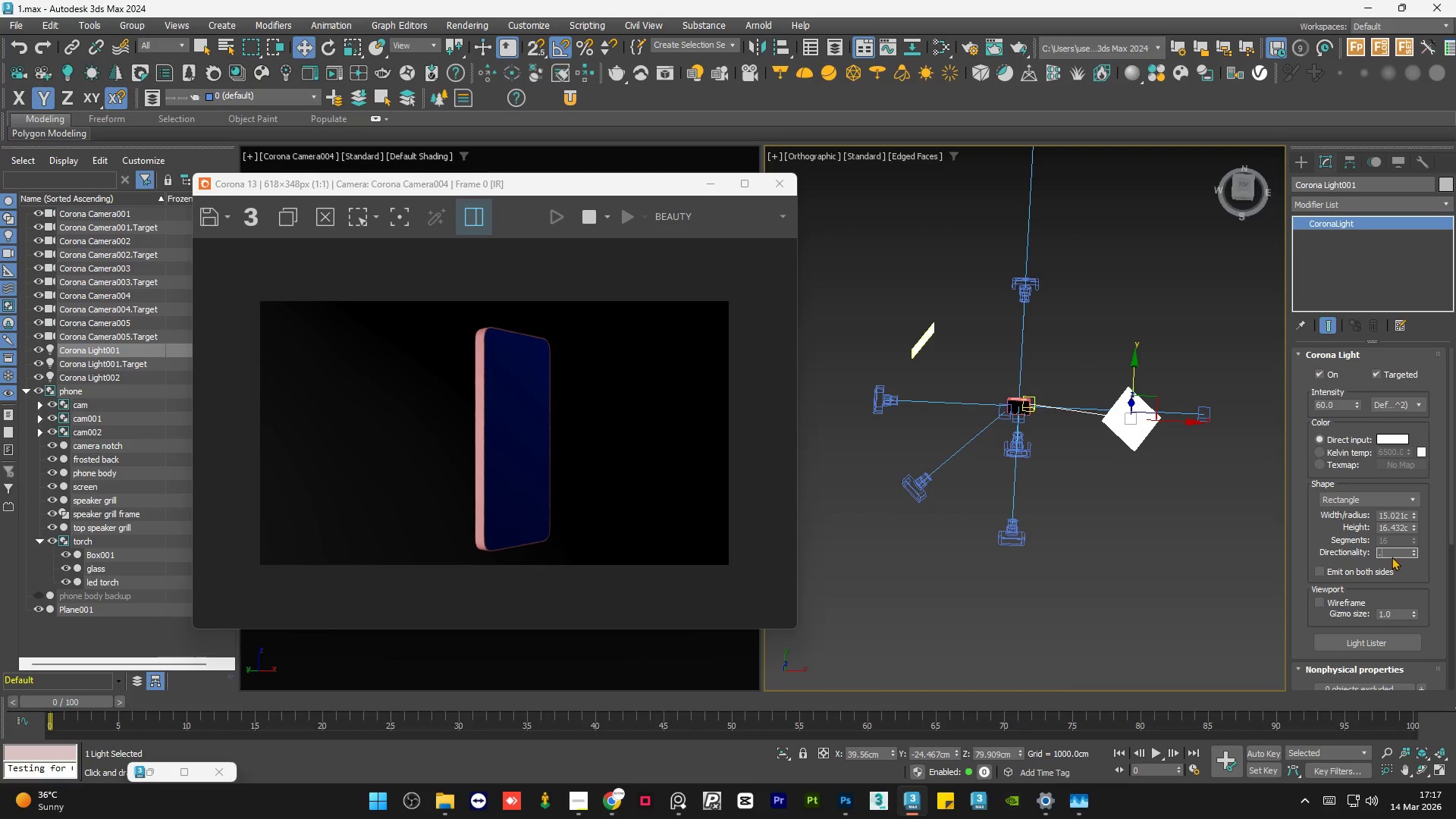 
key(Numpad1)
 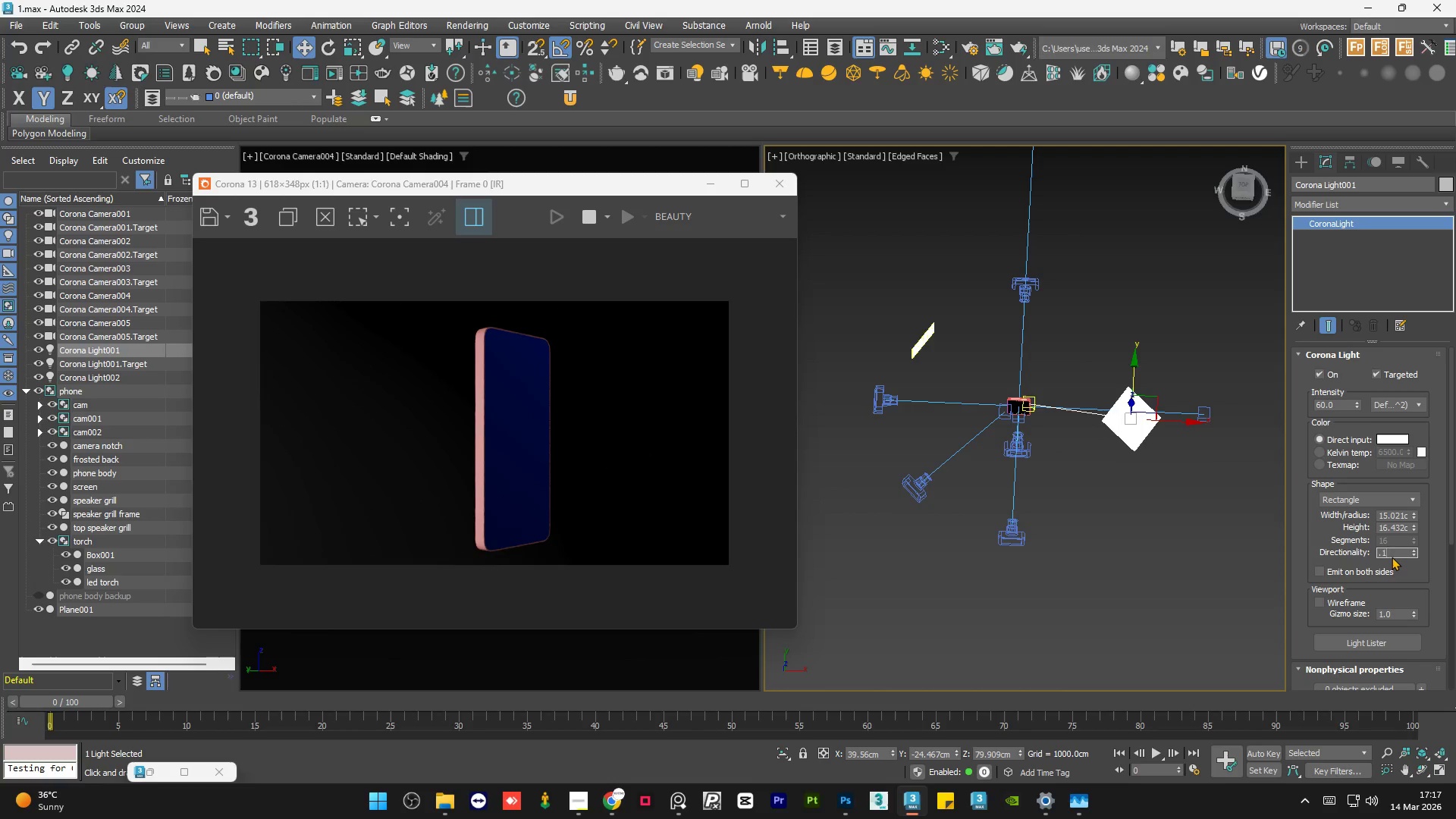 
key(Numpad1)
 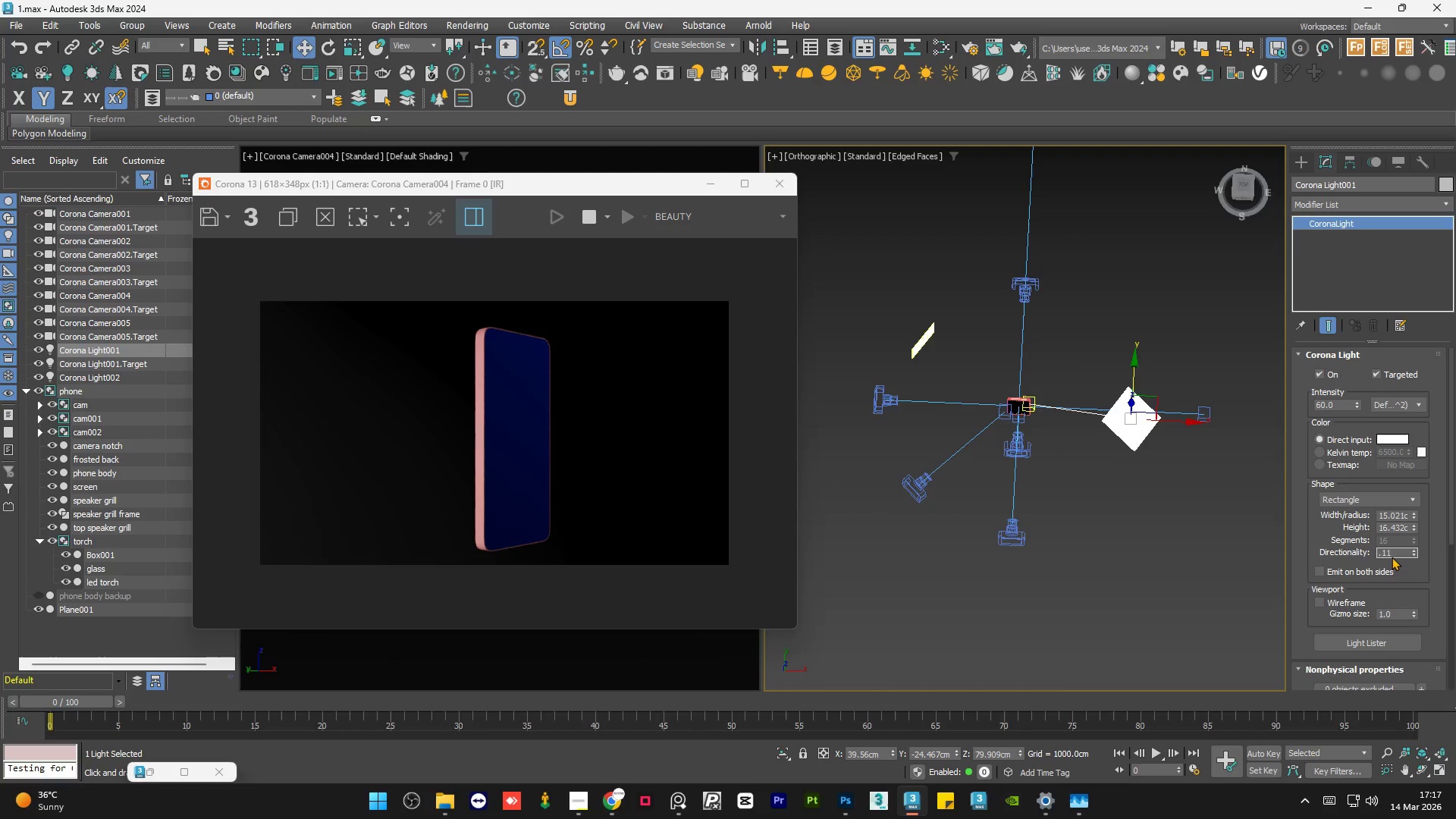 
key(Backspace)
 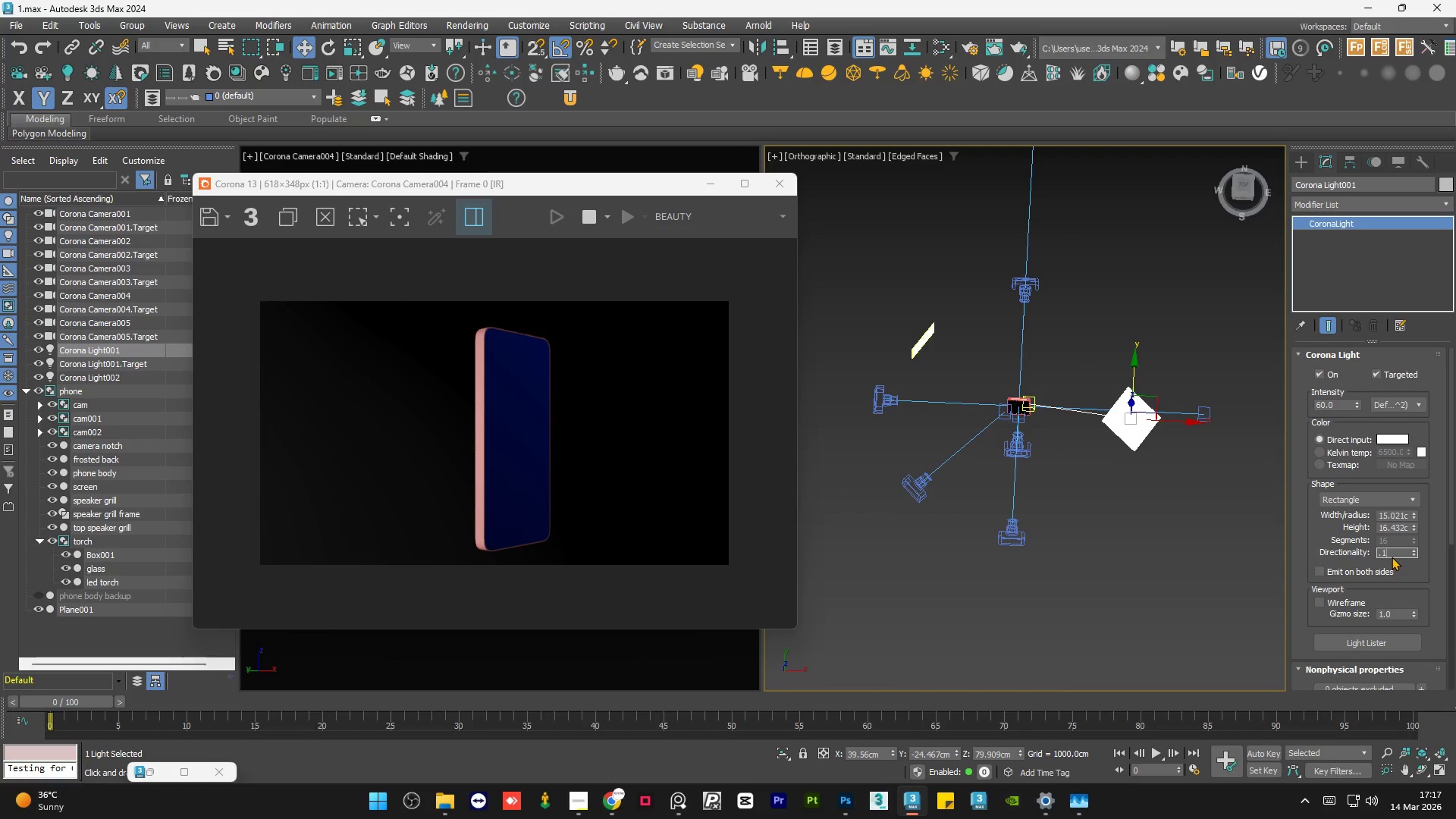 
key(NumpadEnter)
 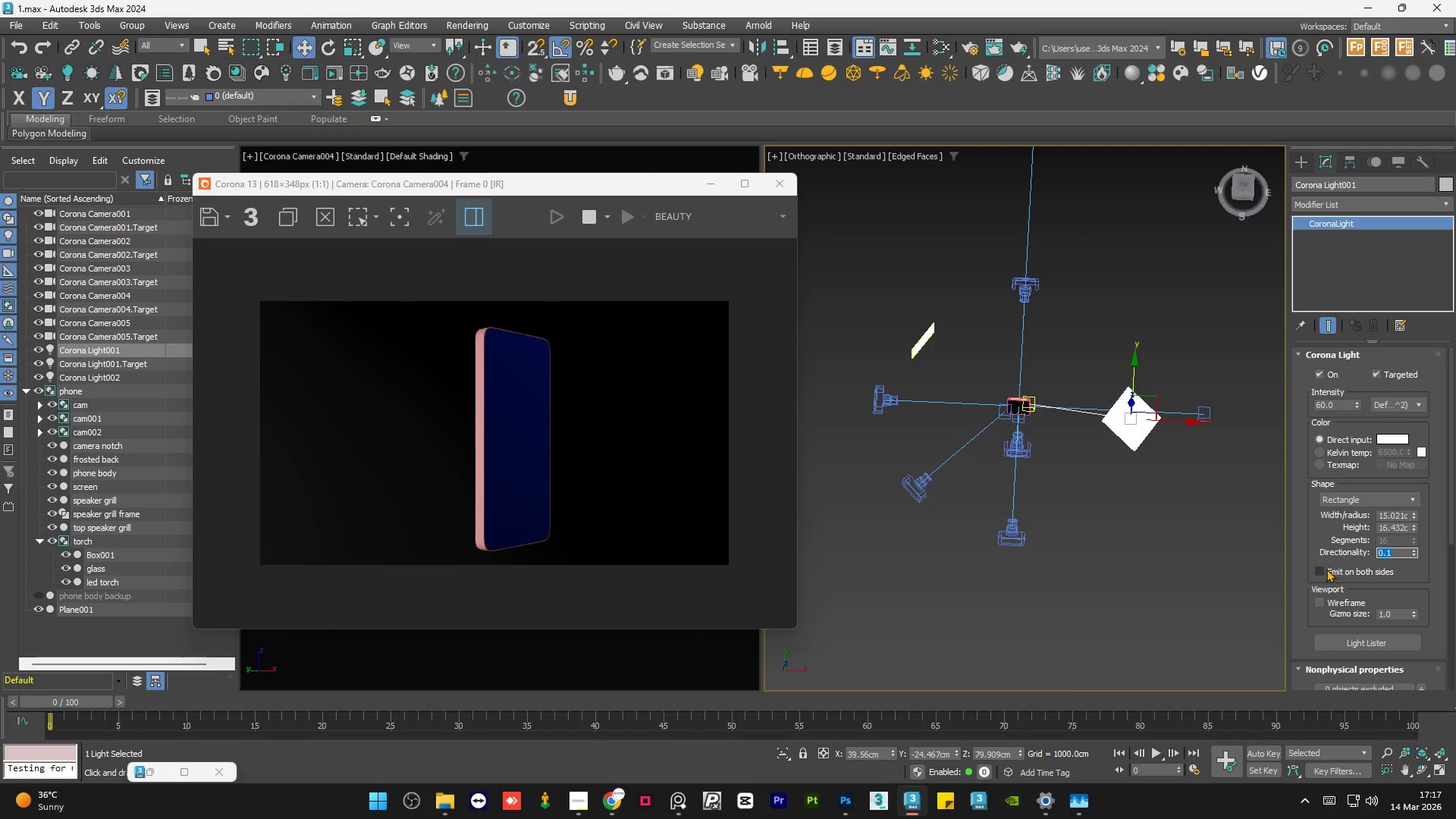 
left_click([1326, 569])
 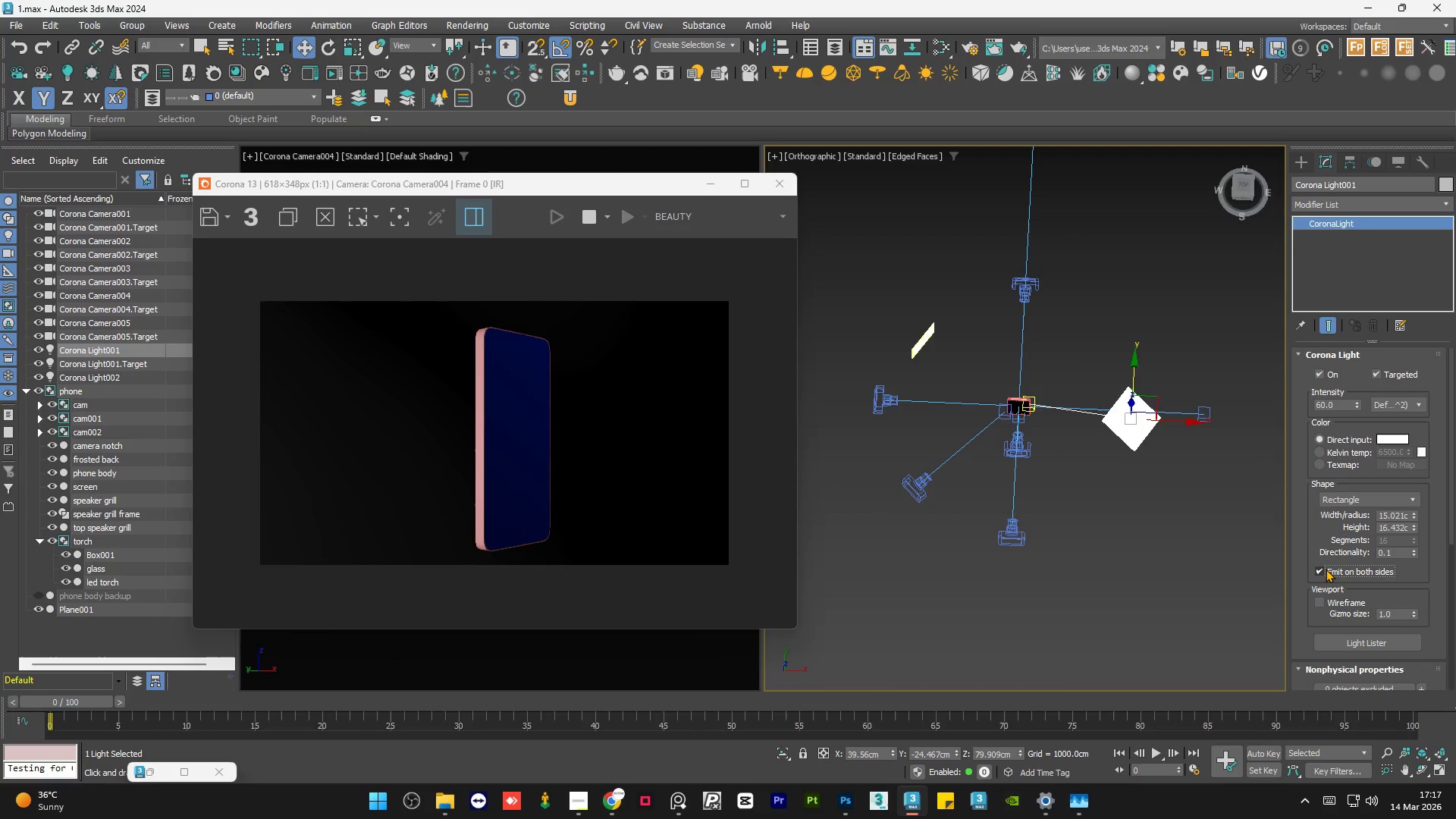 
left_click([1326, 569])
 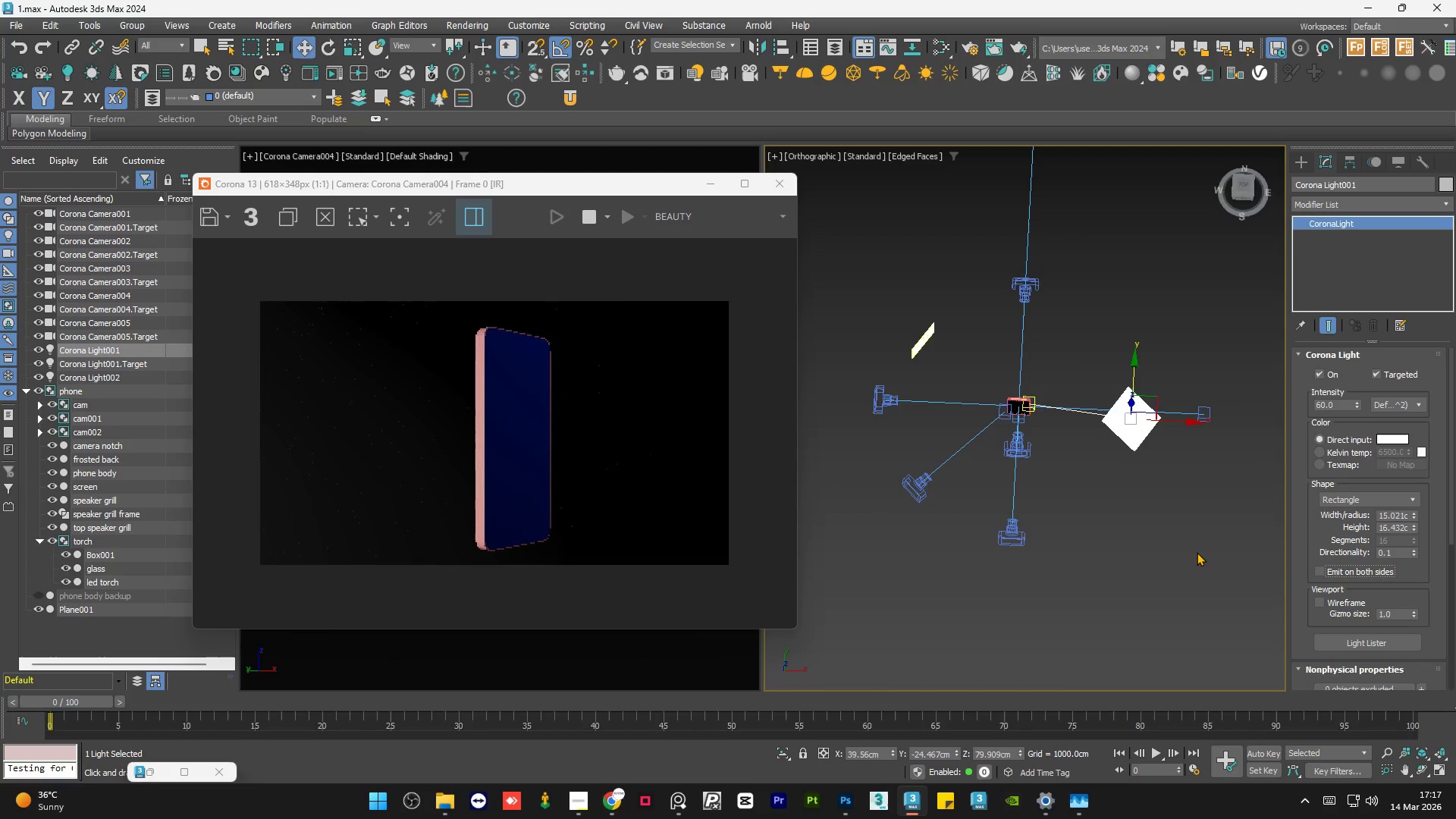 
double_click([1196, 552])
 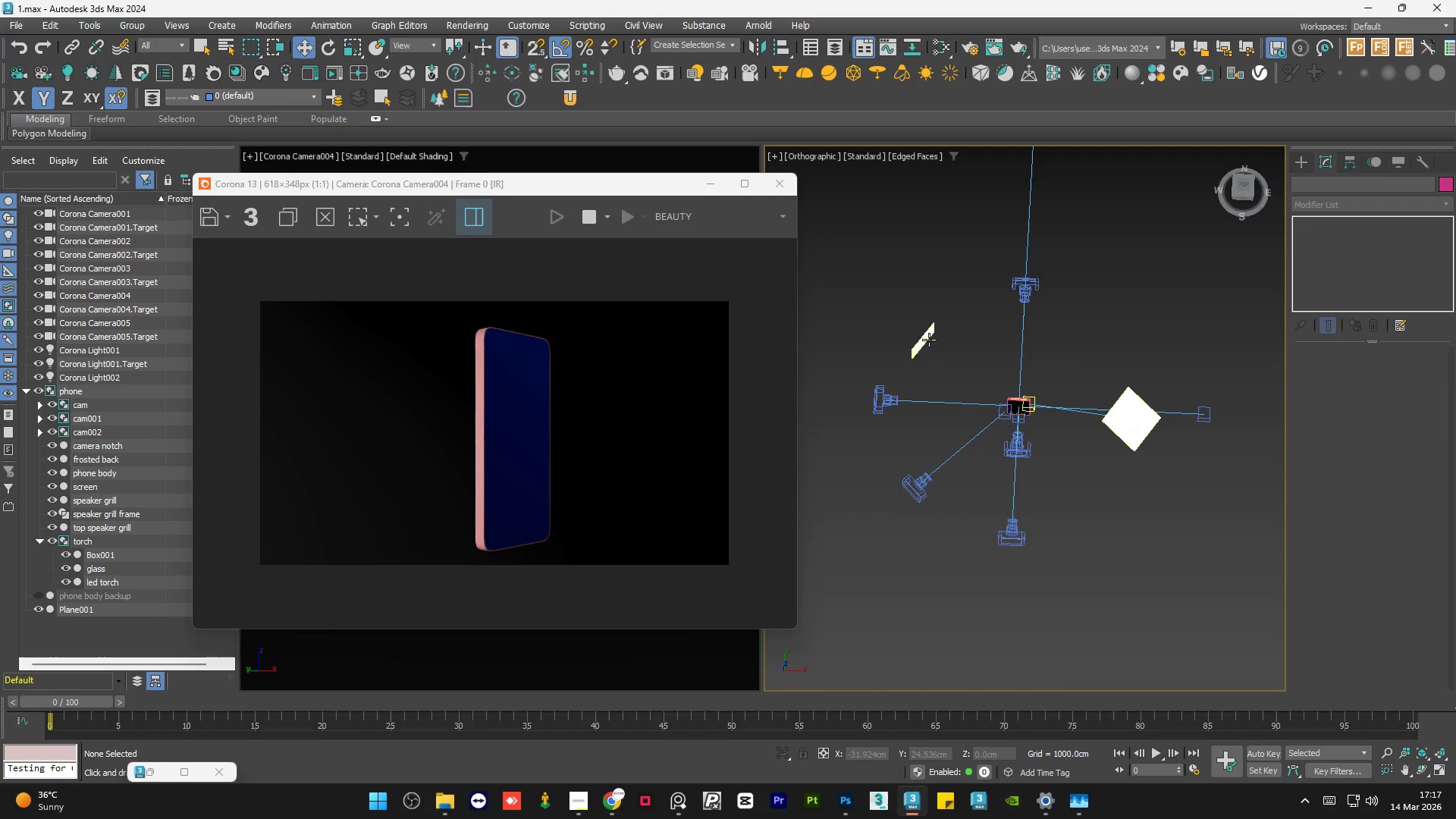 
left_click([928, 340])
 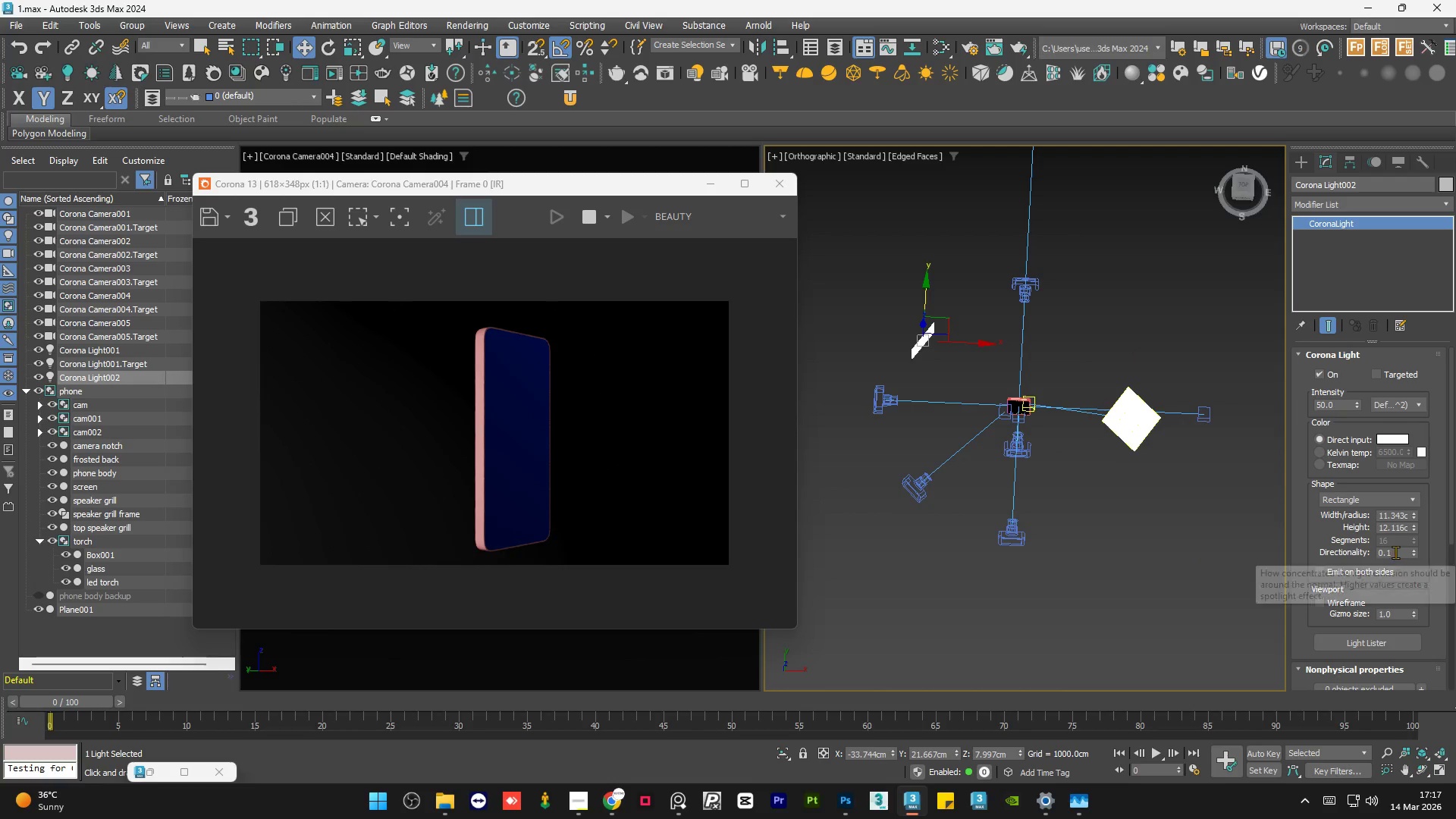 
double_click([1397, 551])
 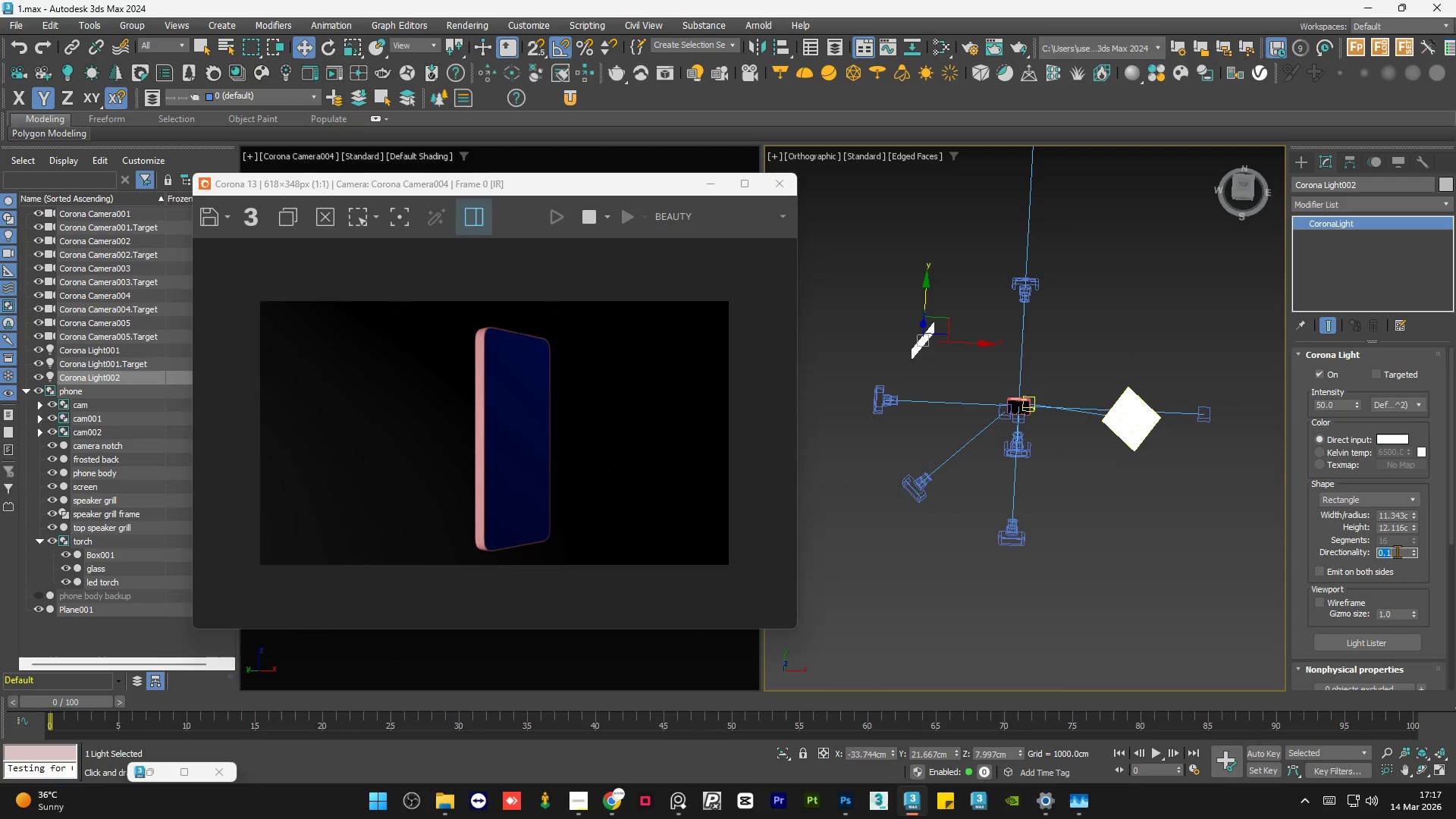 
key(Numpad0)
 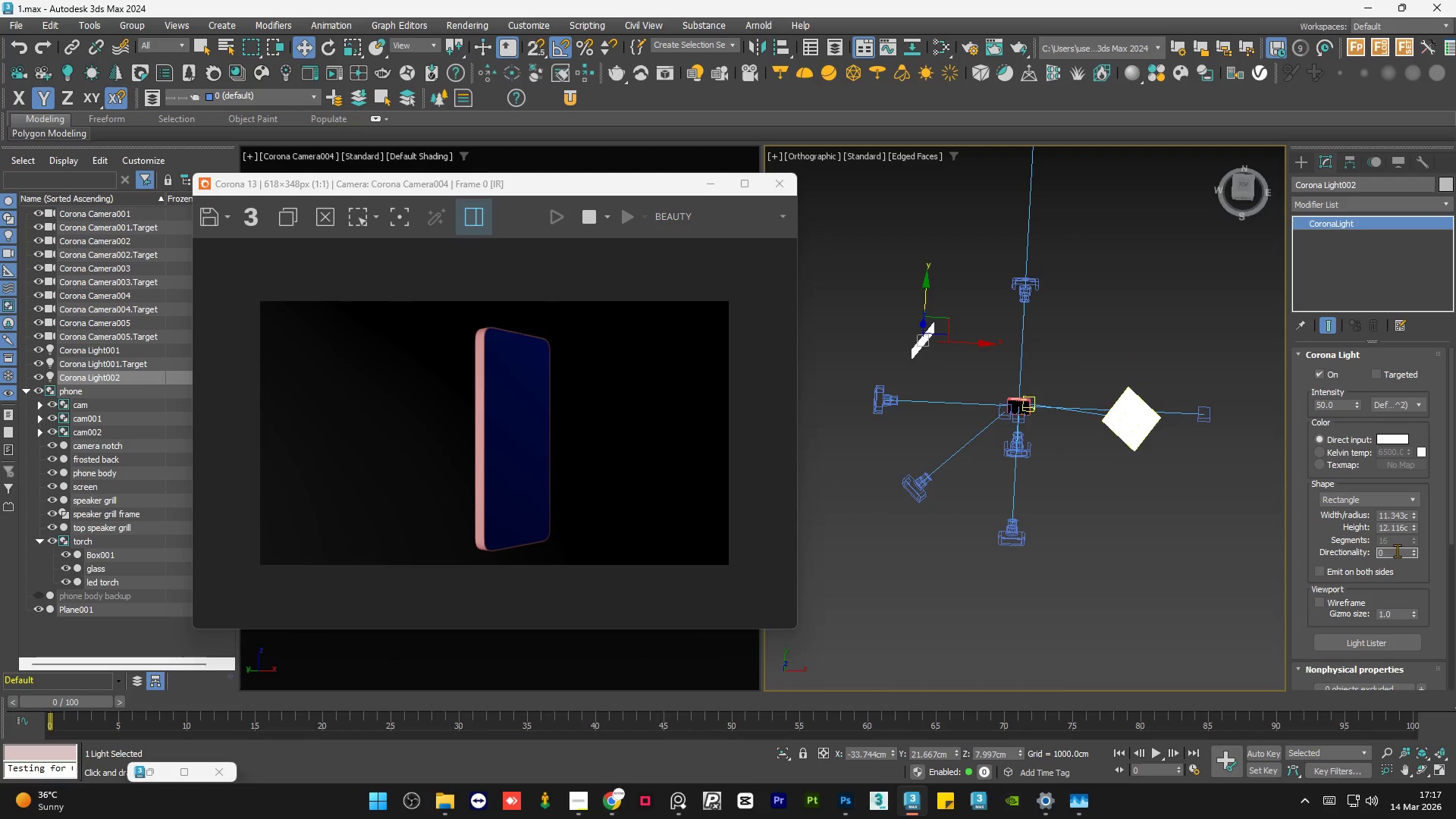 
key(NumpadEnter)
 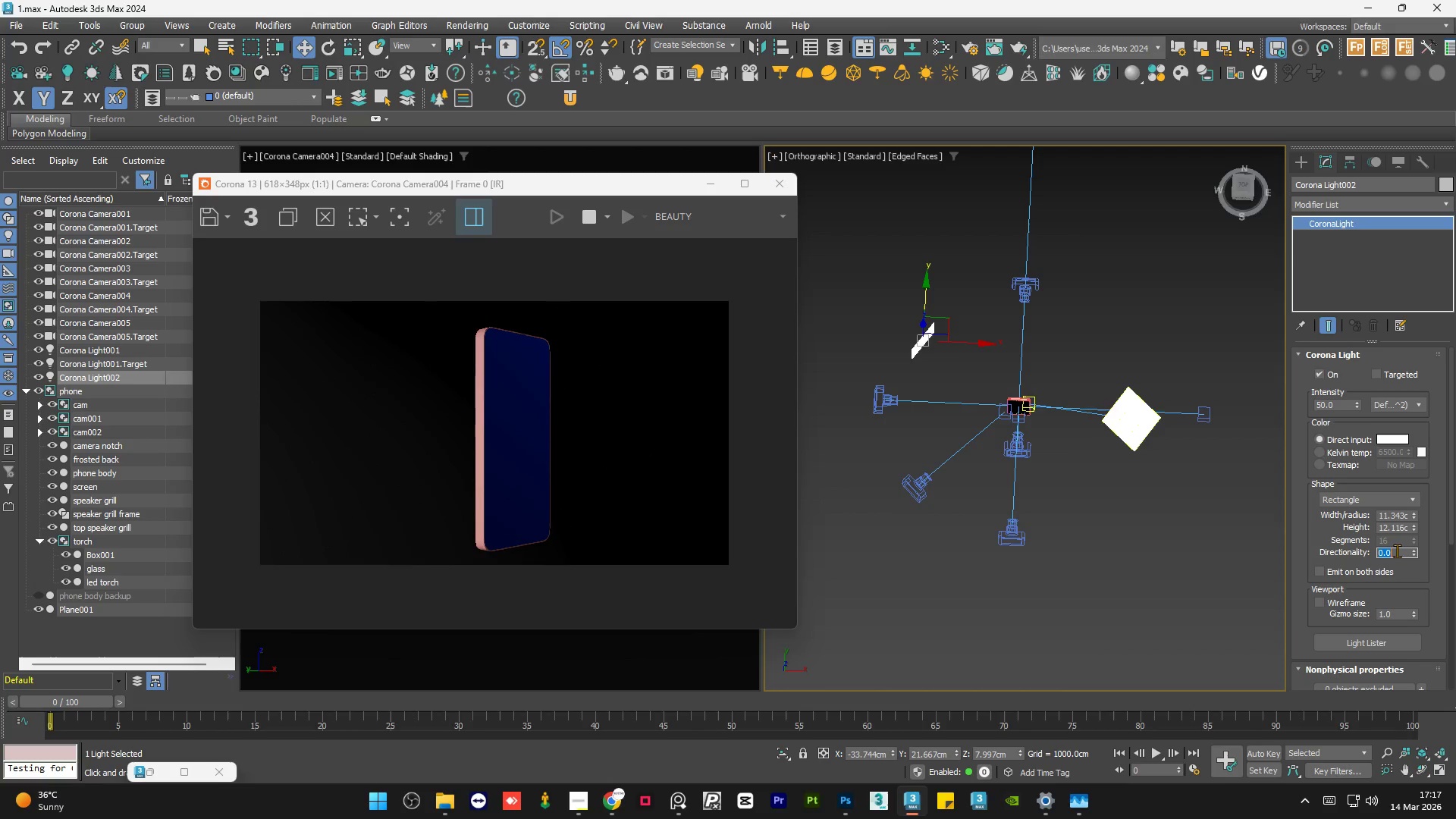 
key(Numpad1)
 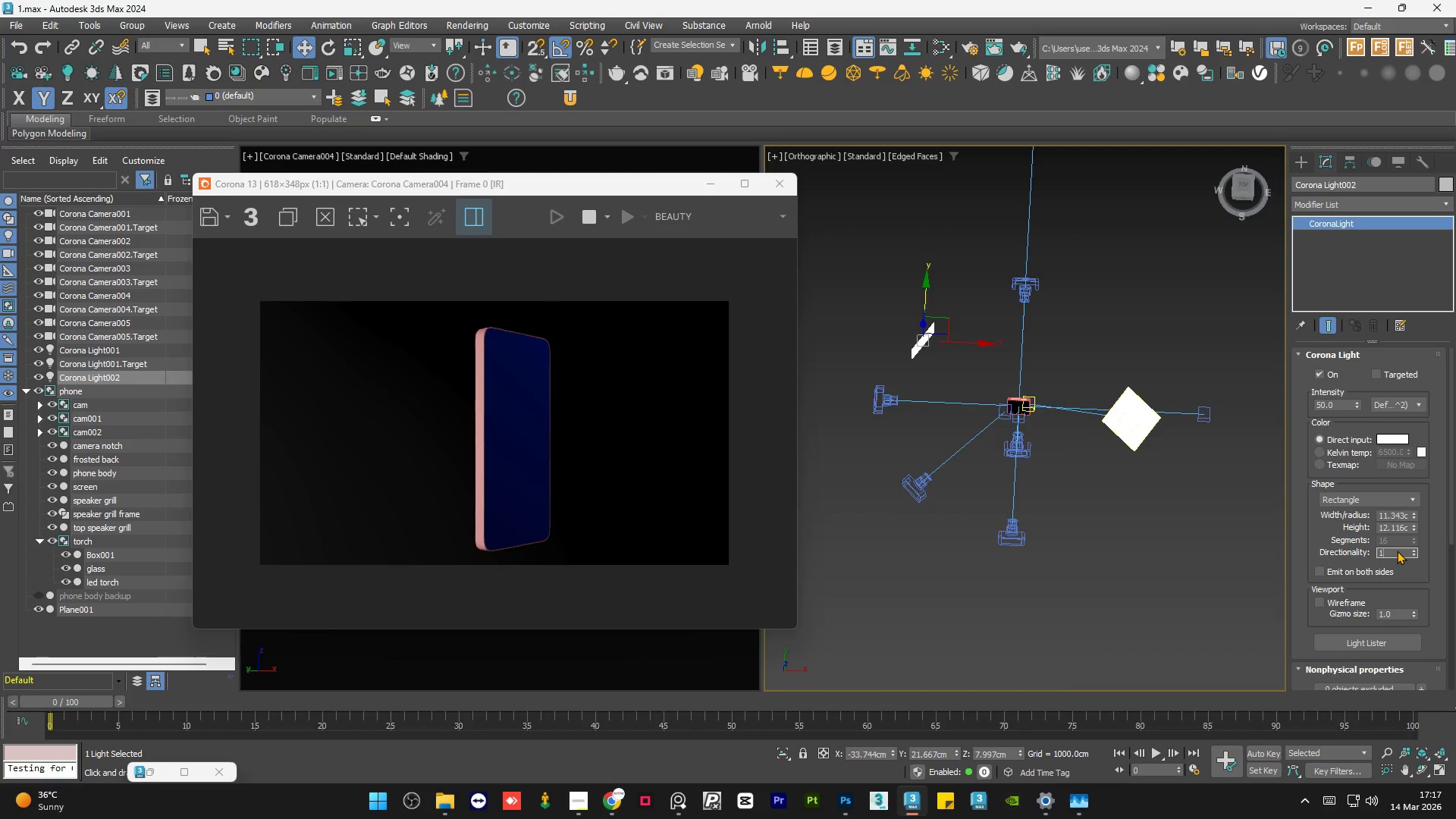 
key(NumpadEnter)
 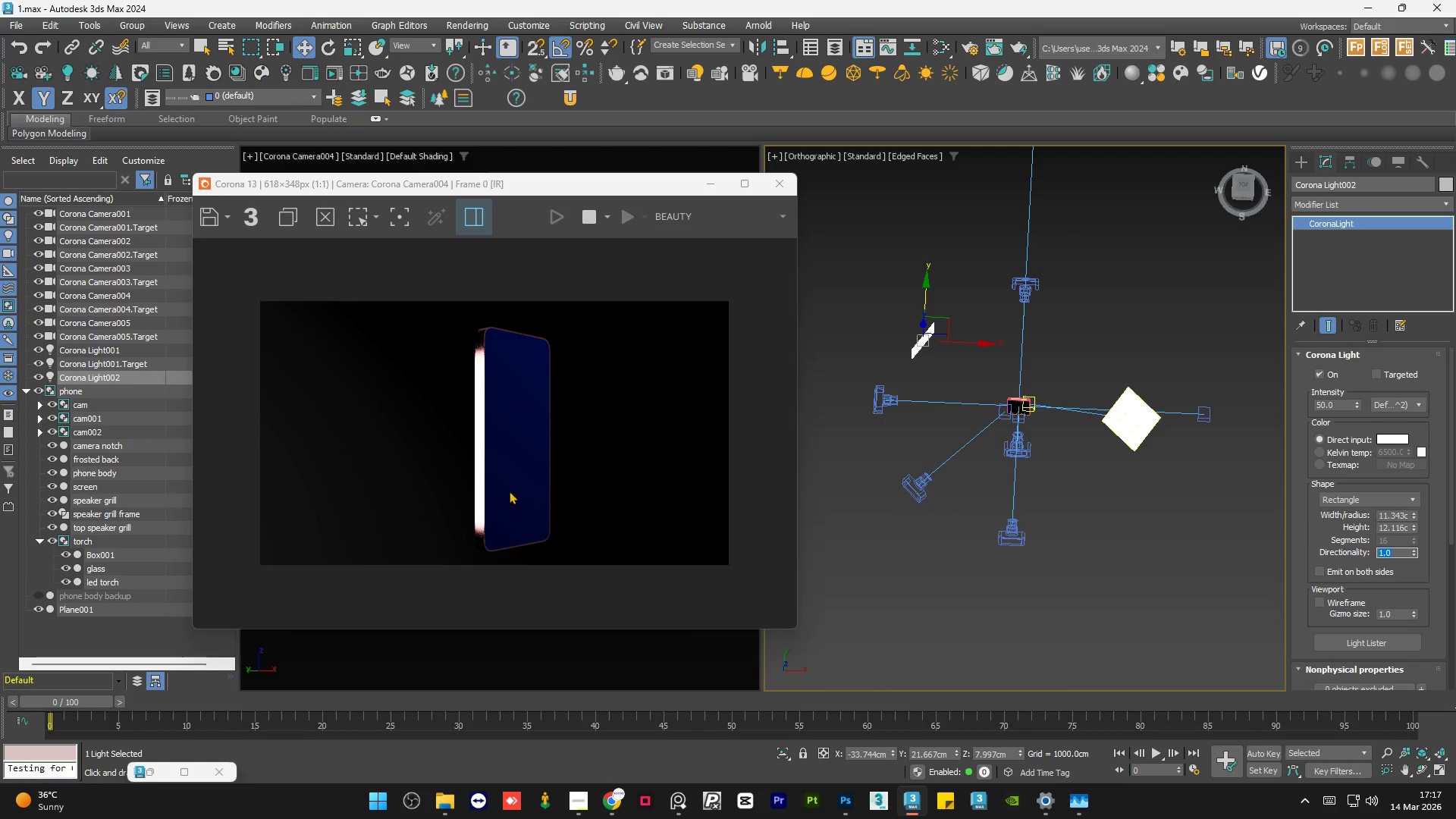 
wait(5.3)
 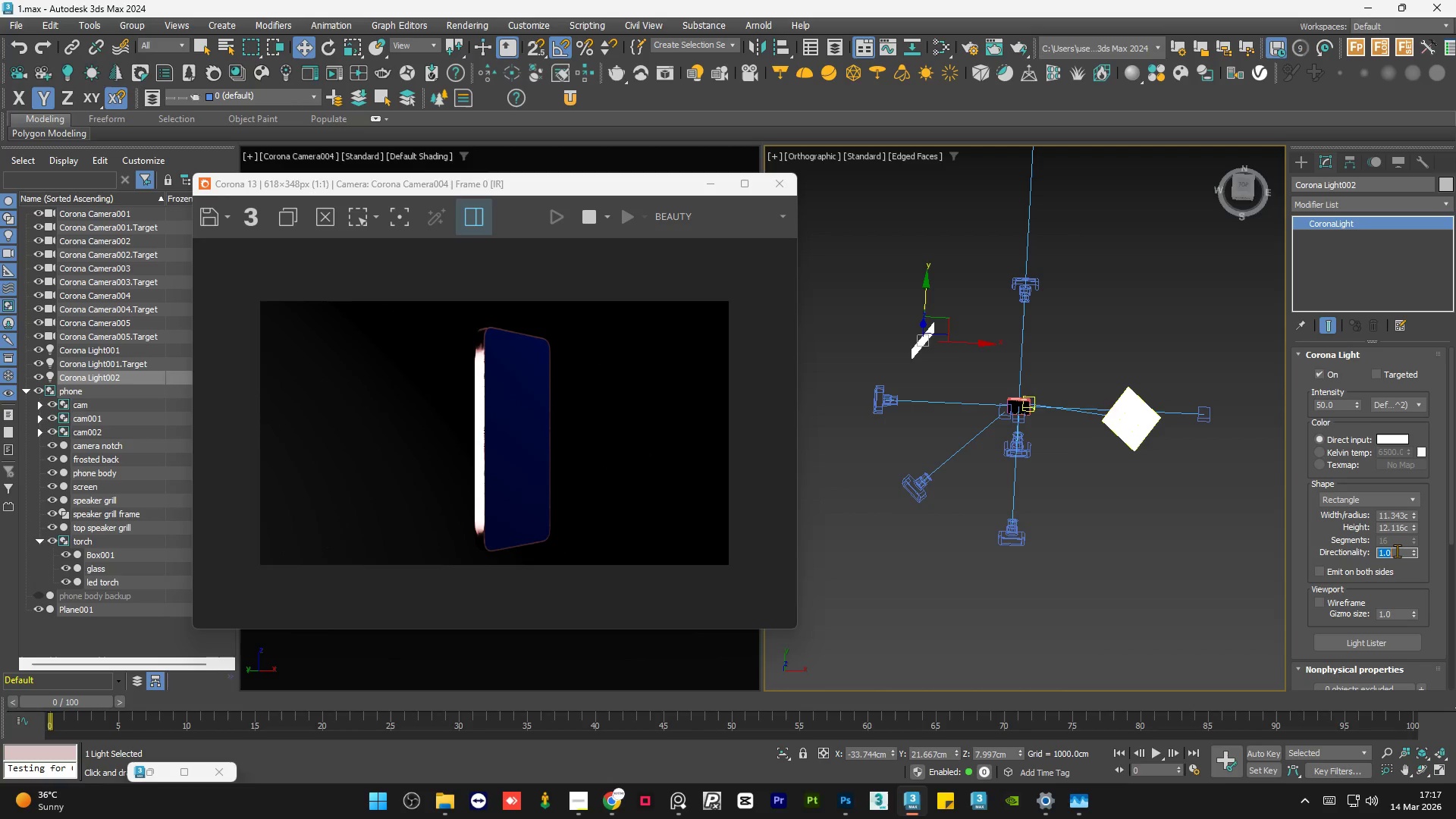 
scroll: coordinate [472, 297], scroll_direction: up, amount: 3.0
 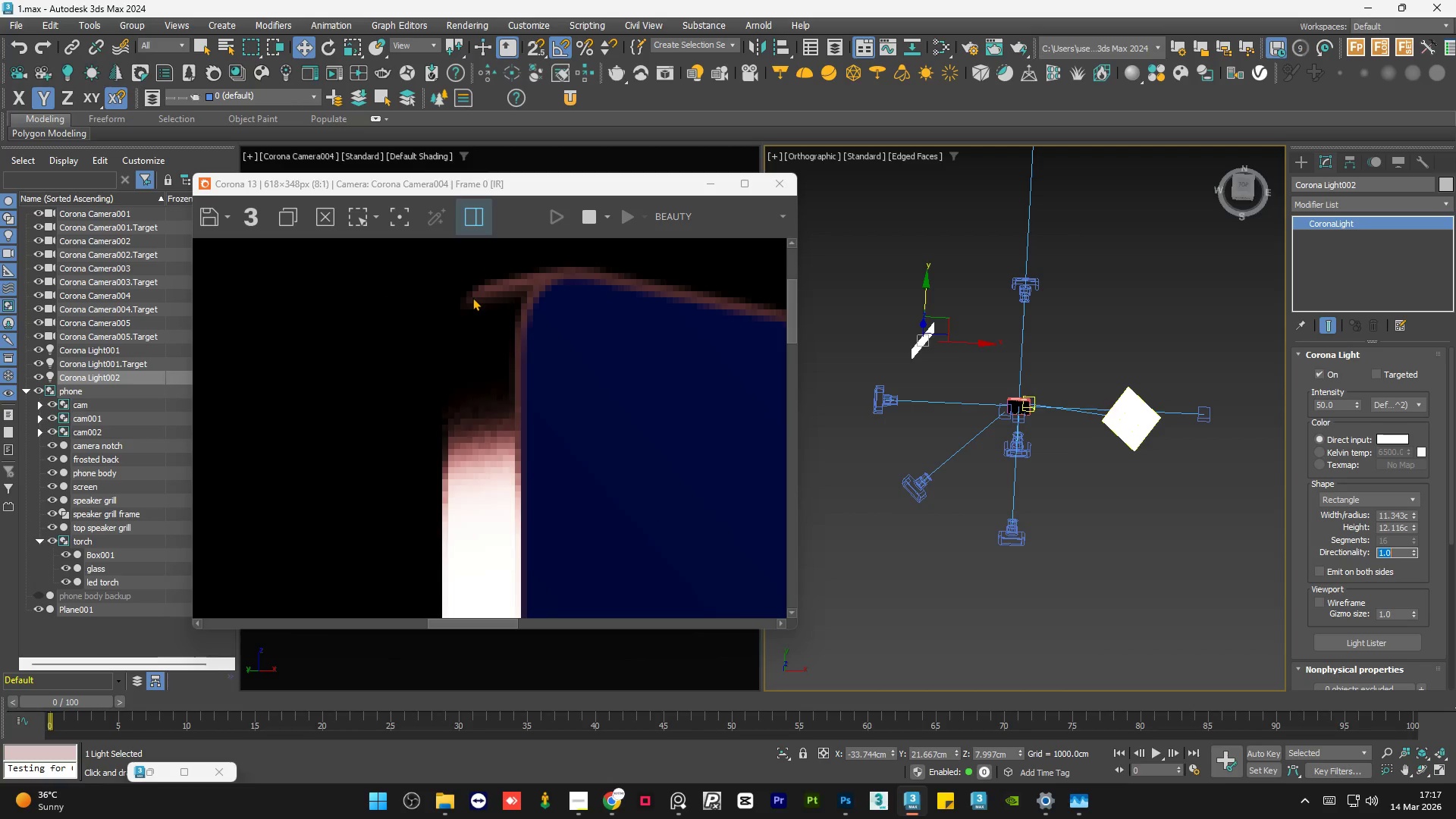 
scroll: coordinate [478, 299], scroll_direction: down, amount: 3.0
 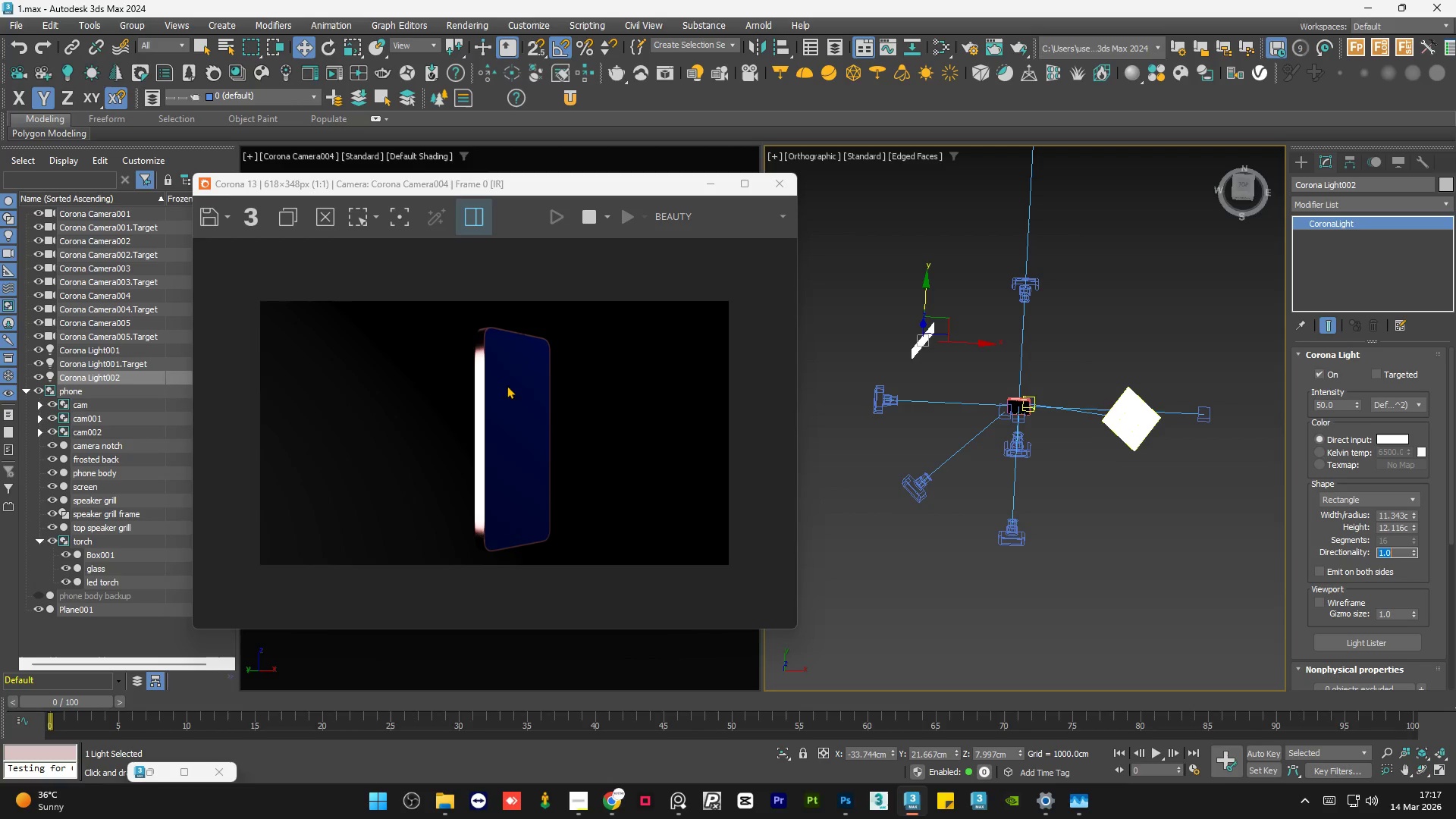 
scroll: coordinate [489, 335], scroll_direction: none, amount: 0.0
 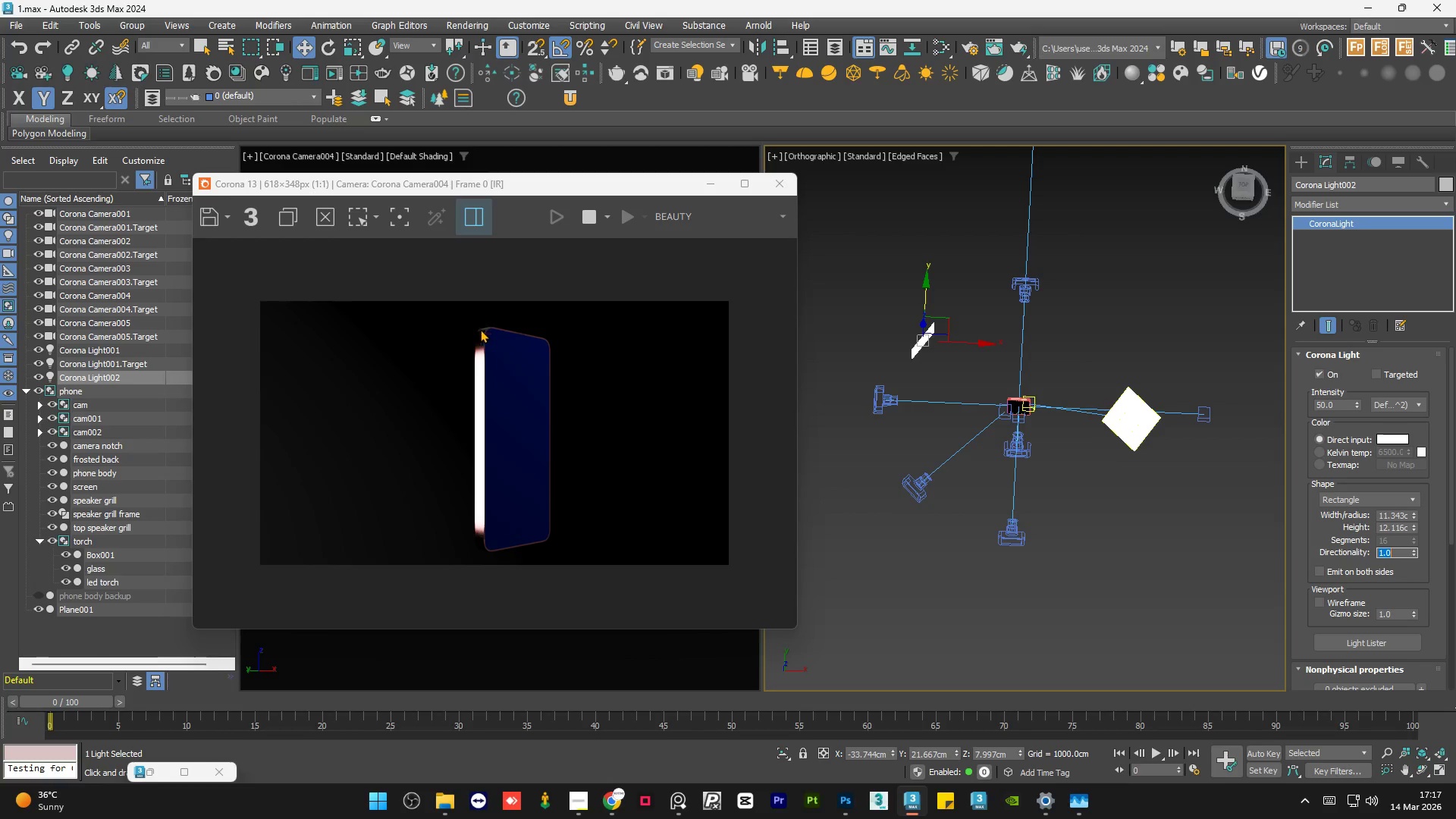 
scroll: coordinate [479, 294], scroll_direction: up, amount: 3.0
 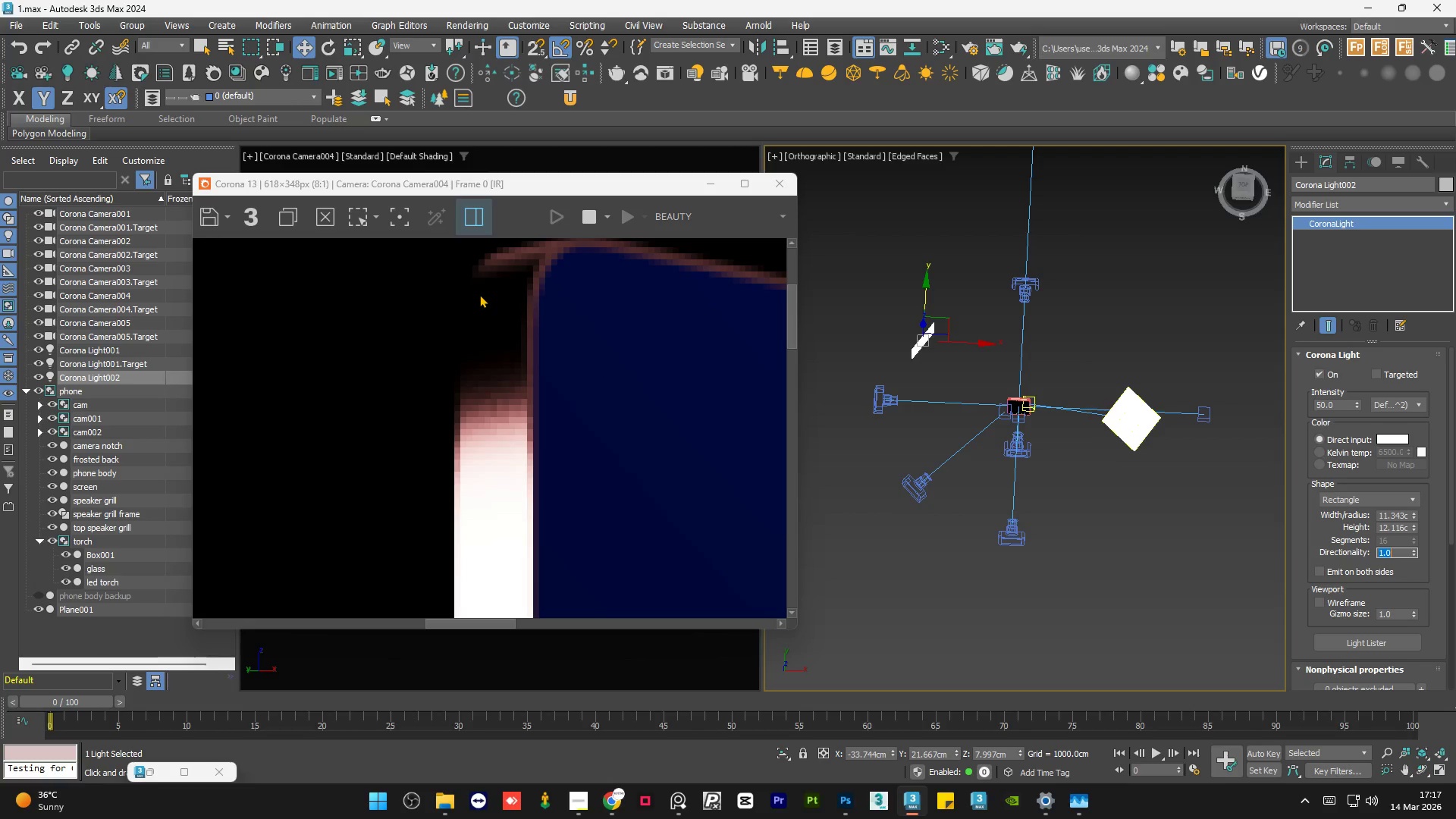 
scroll: coordinate [479, 294], scroll_direction: down, amount: 3.0
 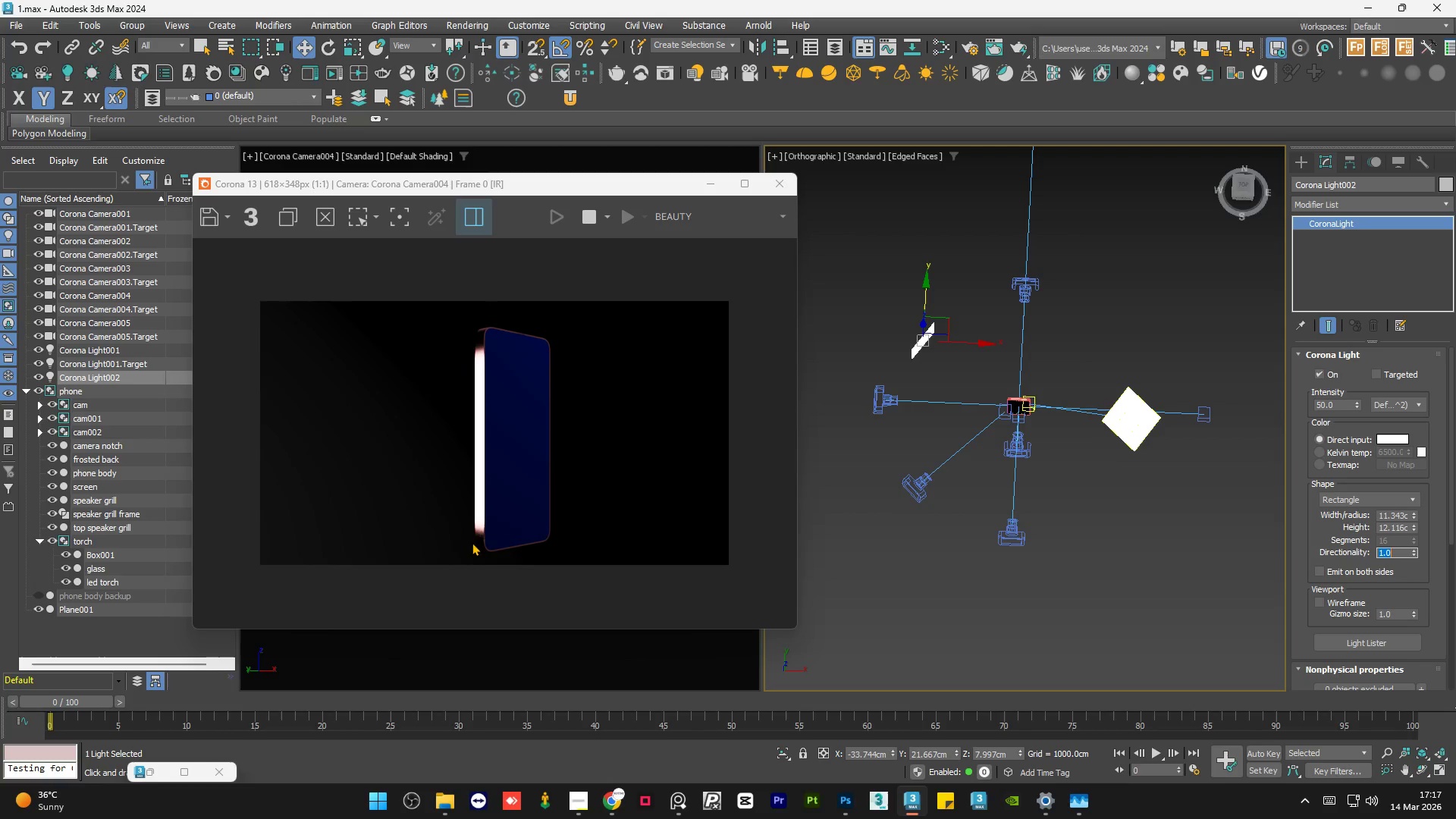 
scroll: coordinate [481, 554], scroll_direction: up, amount: 2.0
 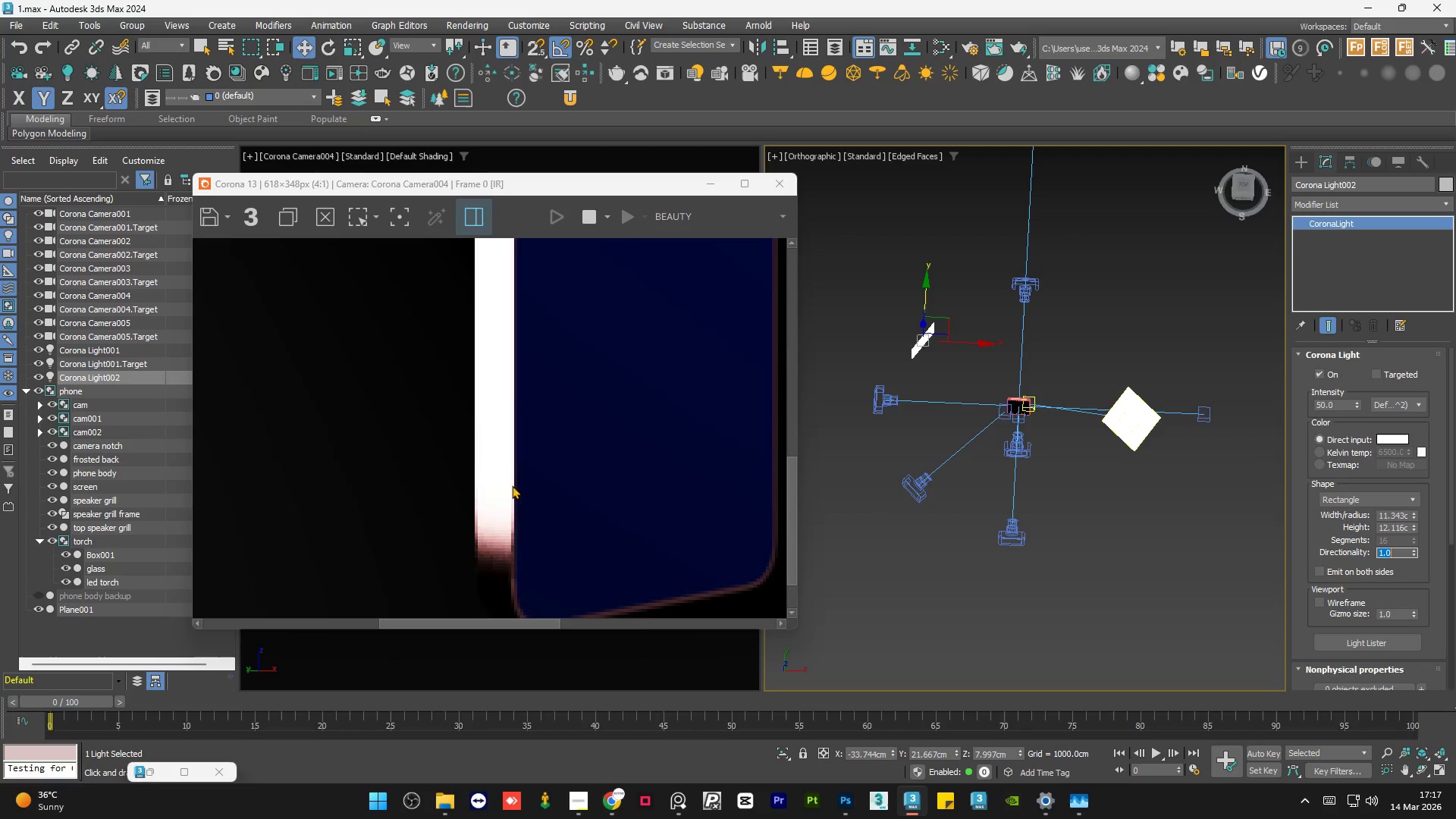 
scroll: coordinate [530, 537], scroll_direction: down, amount: 2.0
 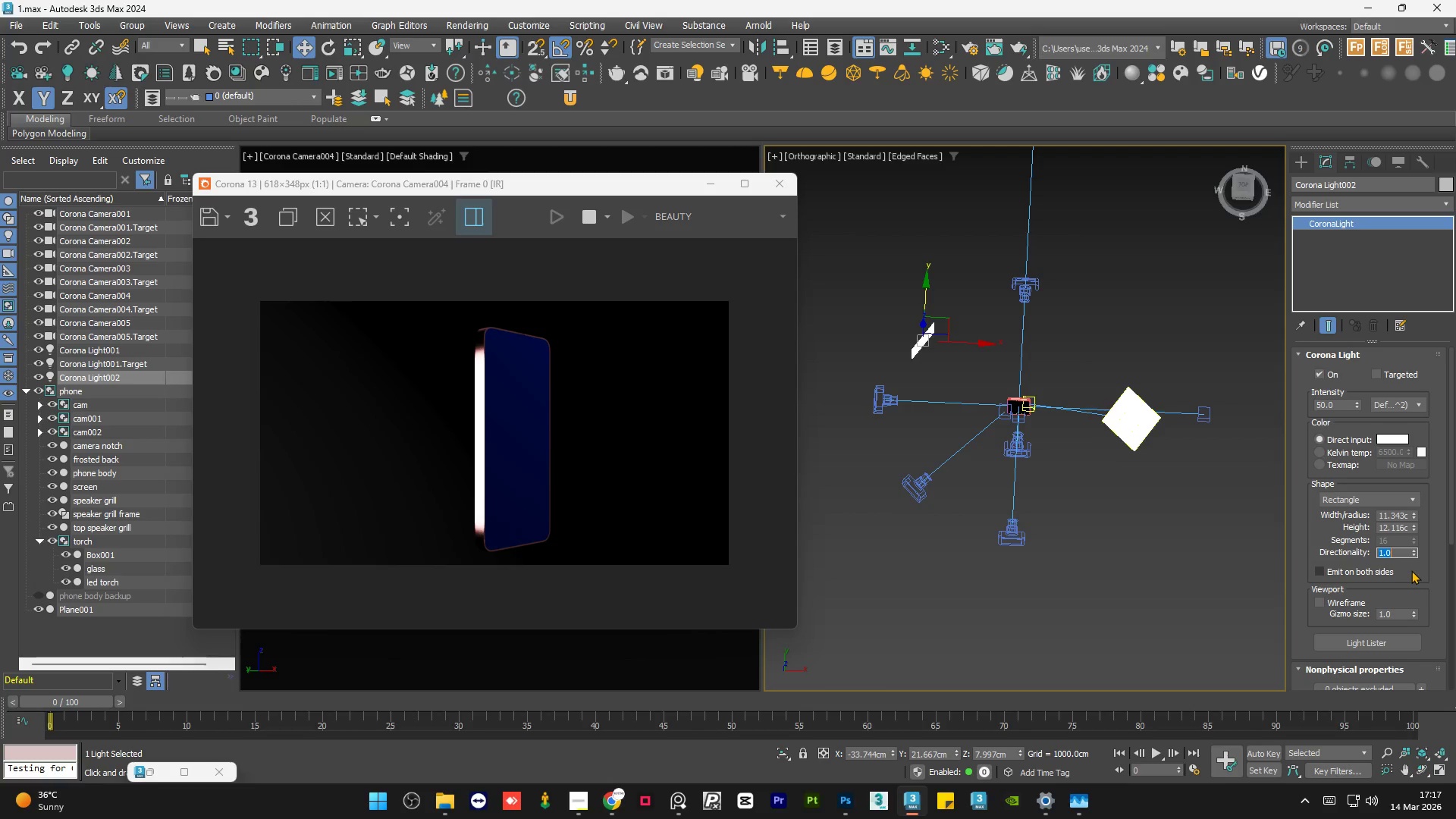 
key(NumpadDecimal)
 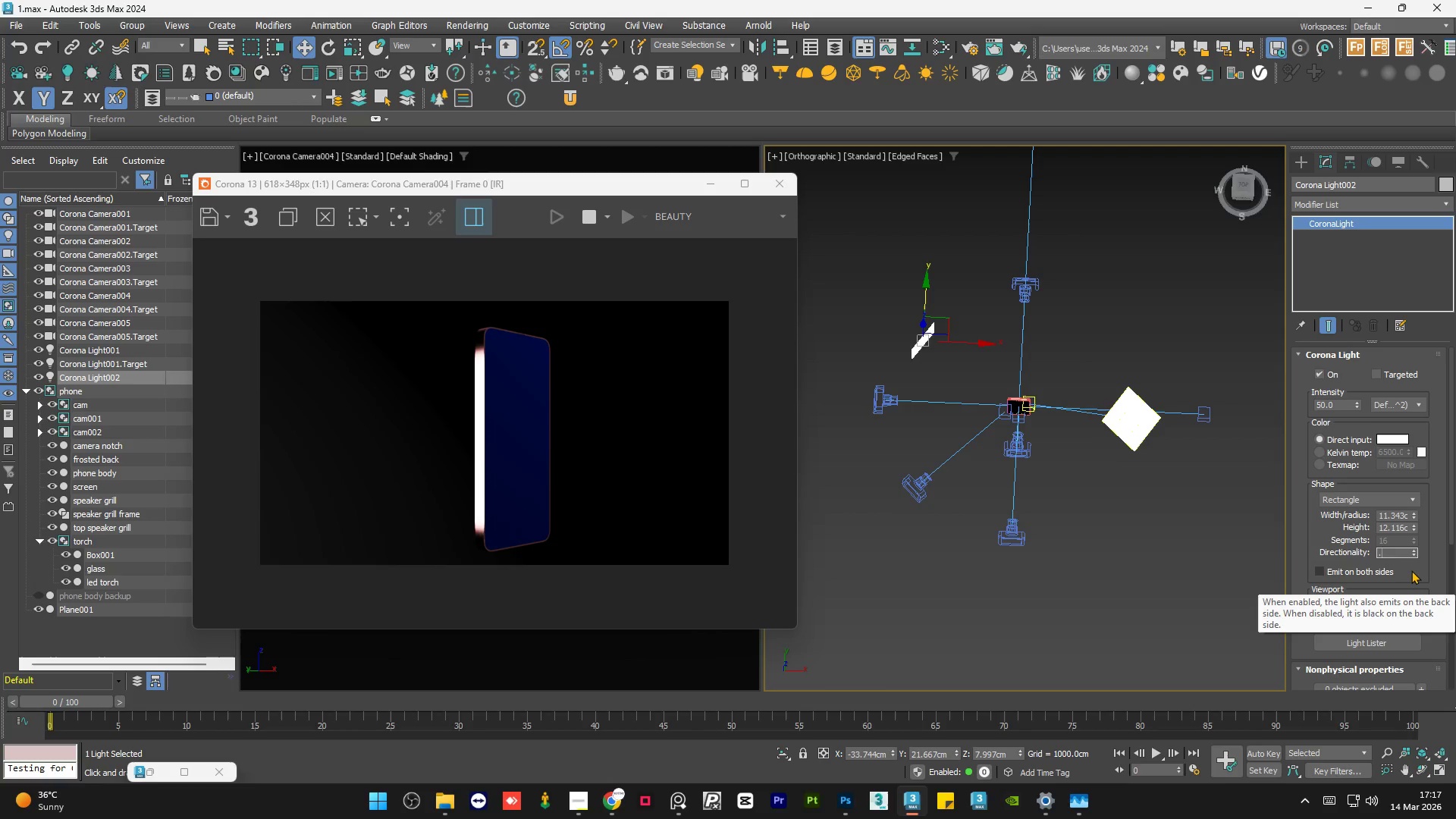 
key(Numpad7)
 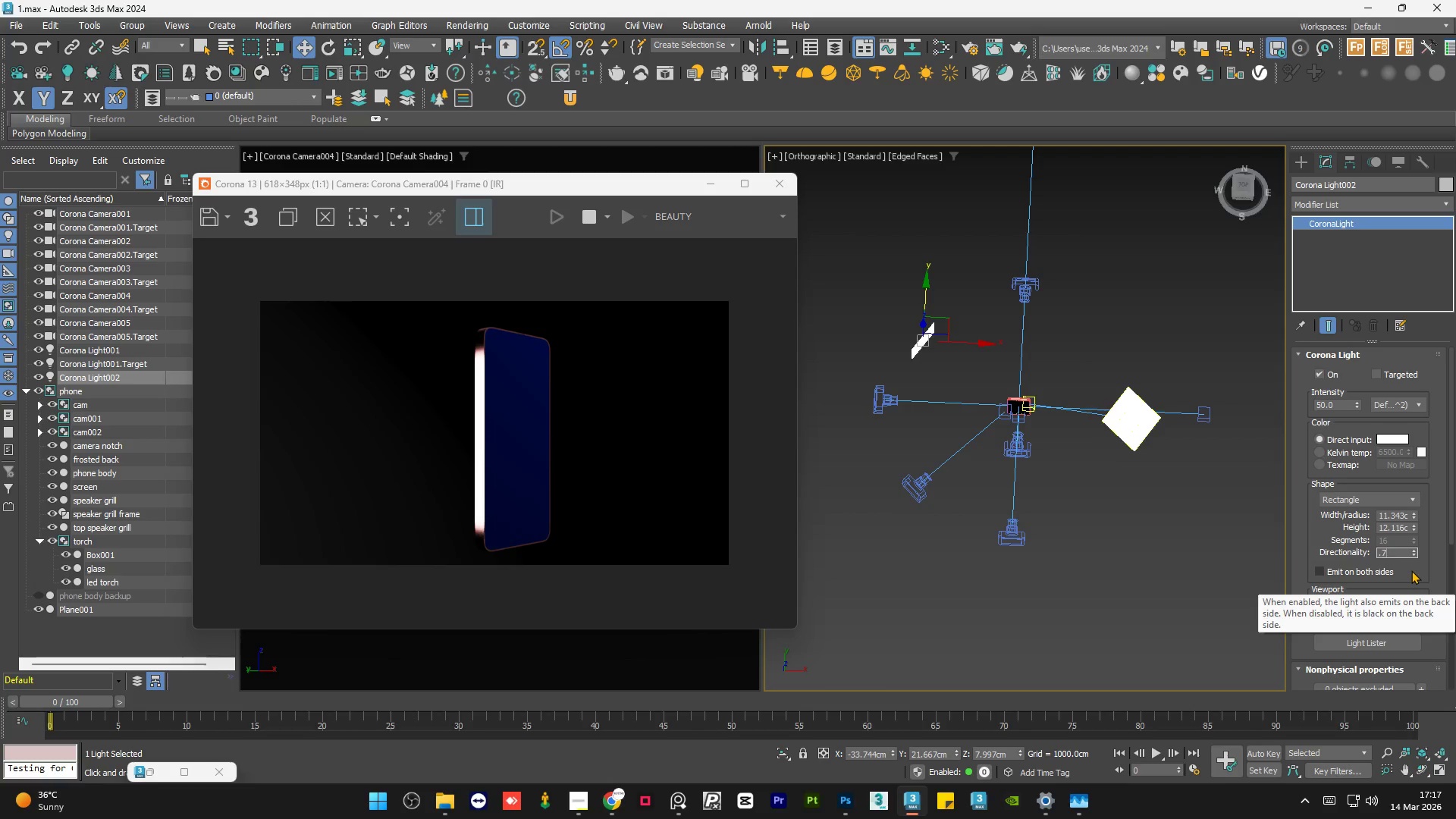 
key(NumpadEnter)
 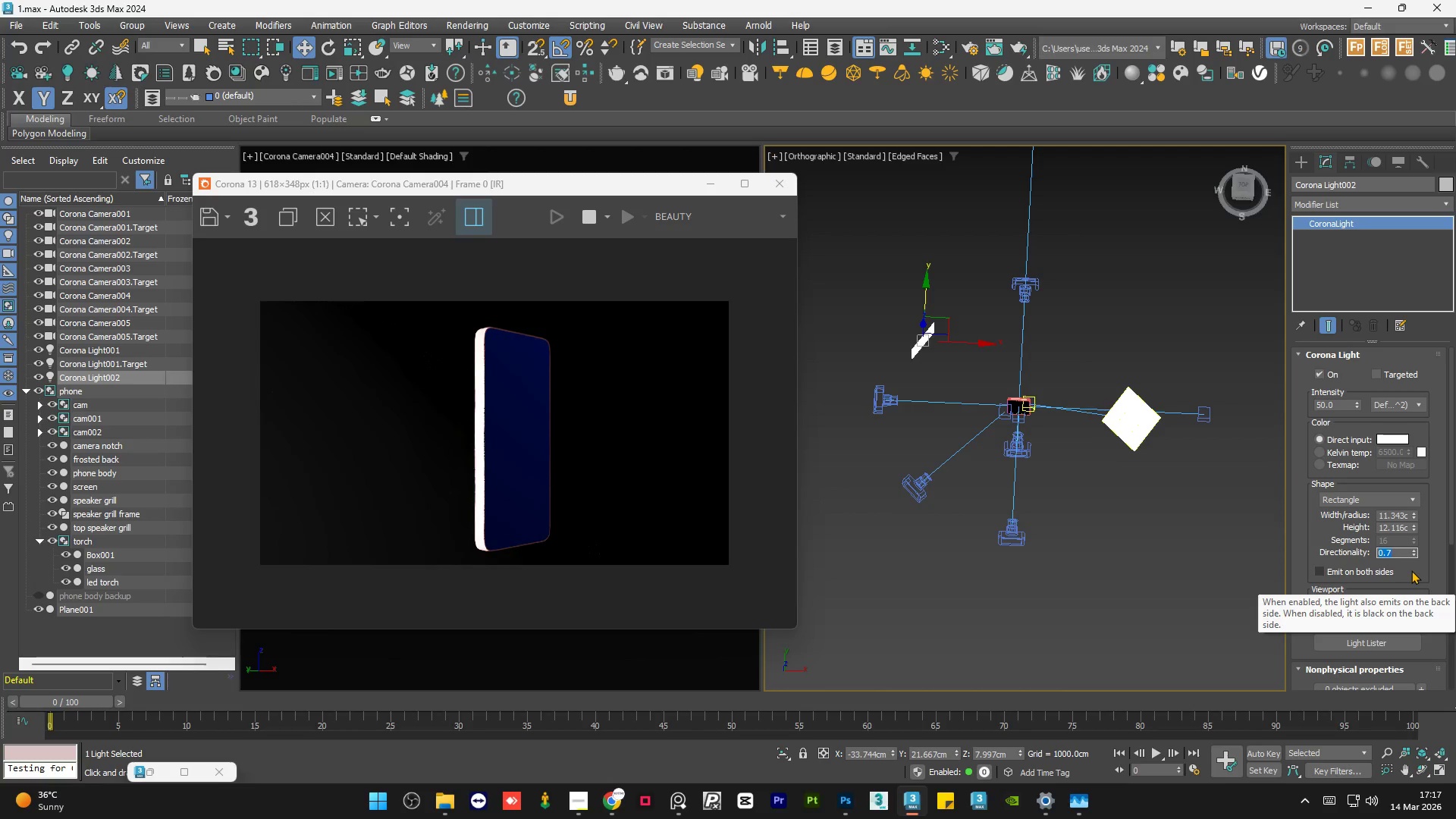 
key(NumpadDecimal)
 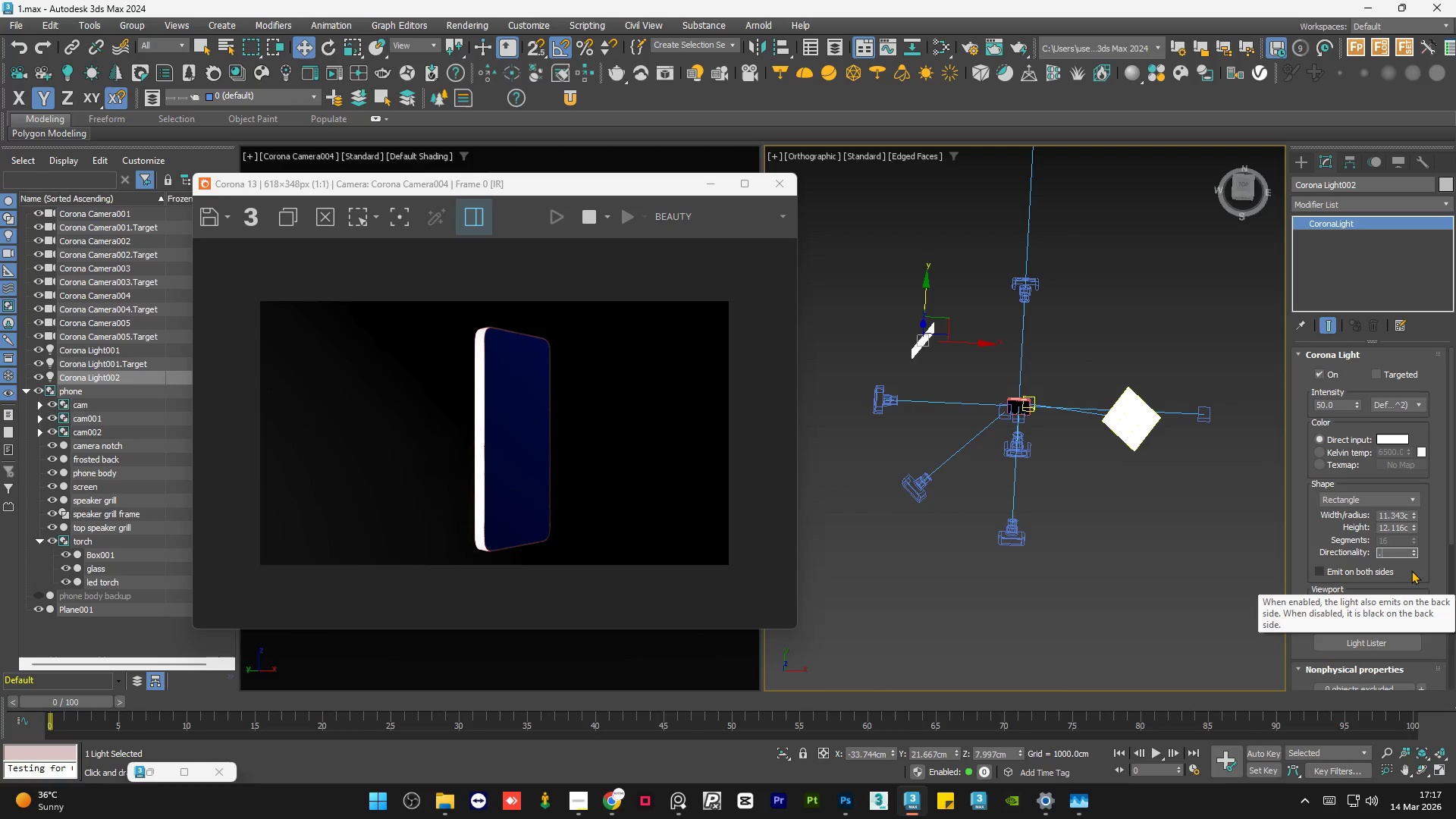 
key(Numpad8)
 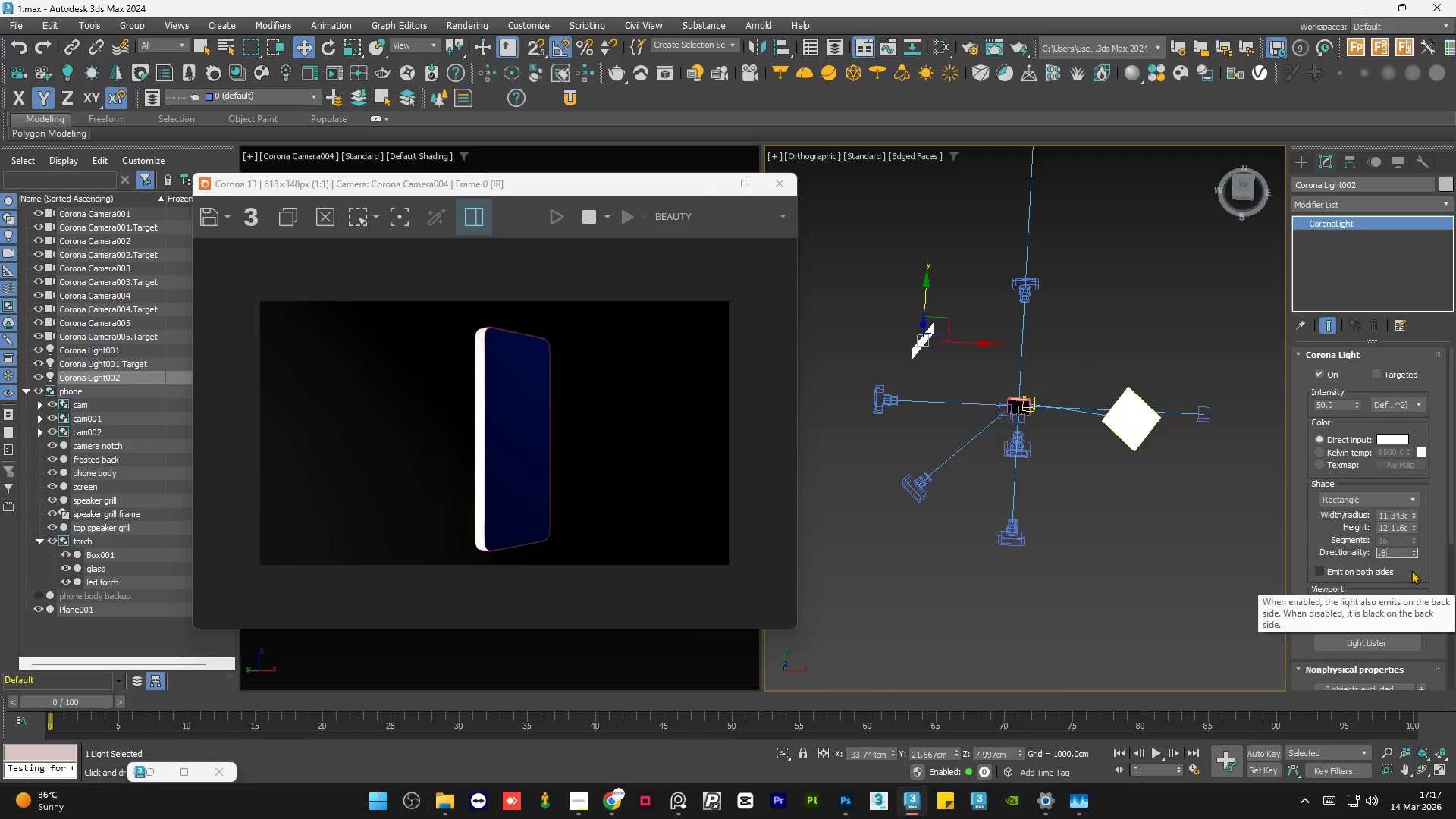 
hold_key(key=NumpadEnter, duration=1.76)
 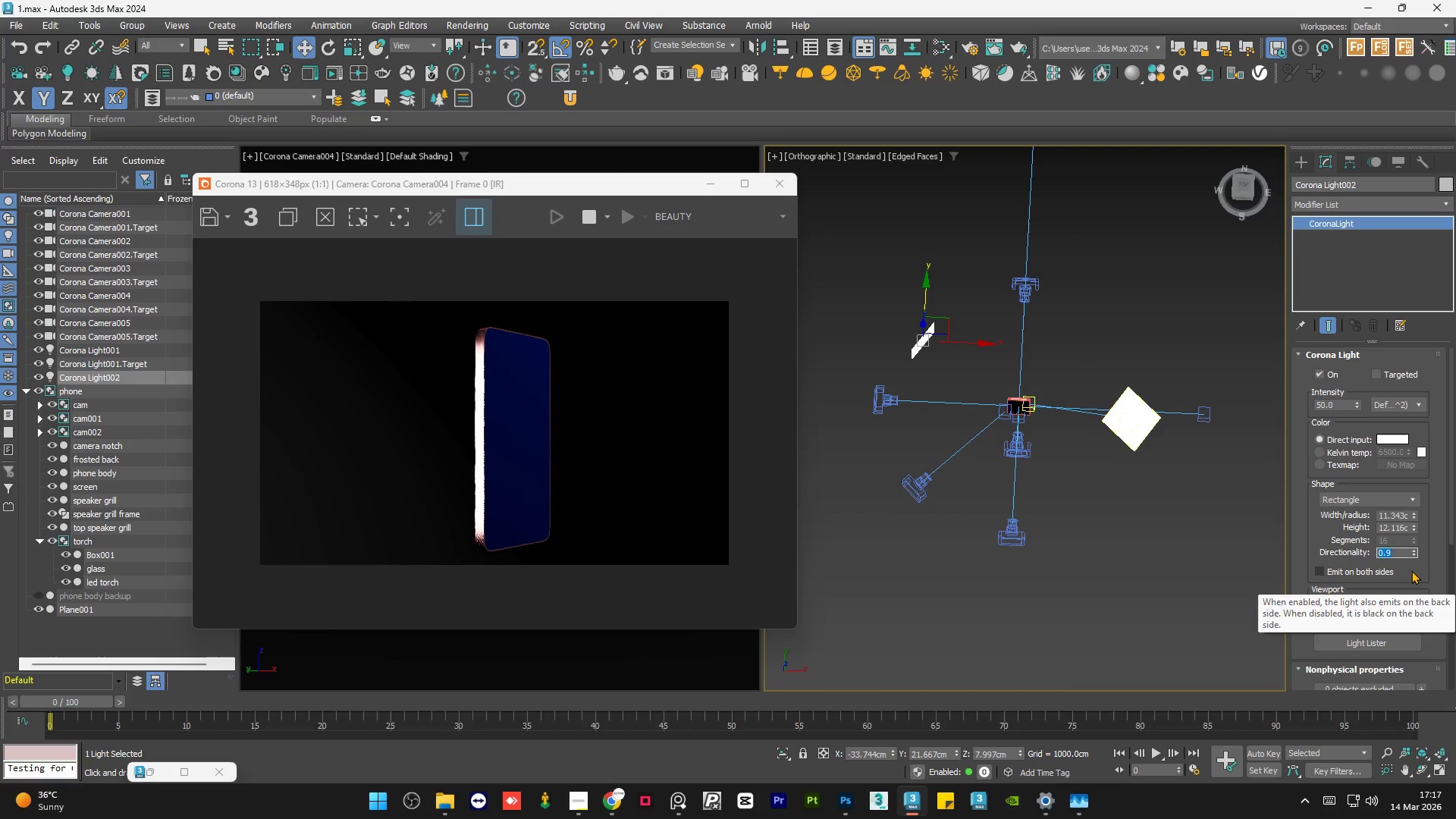 
key(NumpadDecimal)
 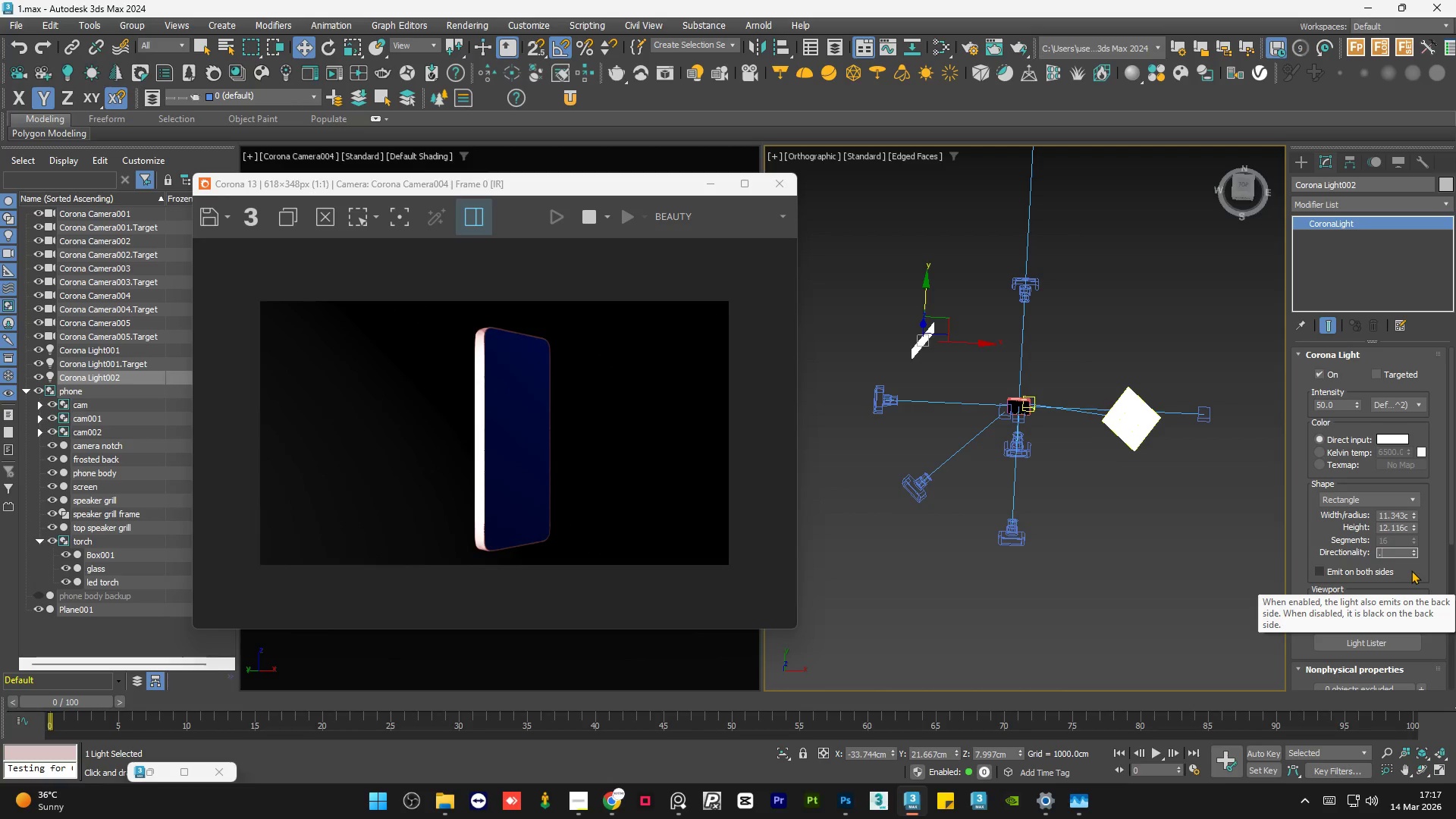 
key(Numpad9)
 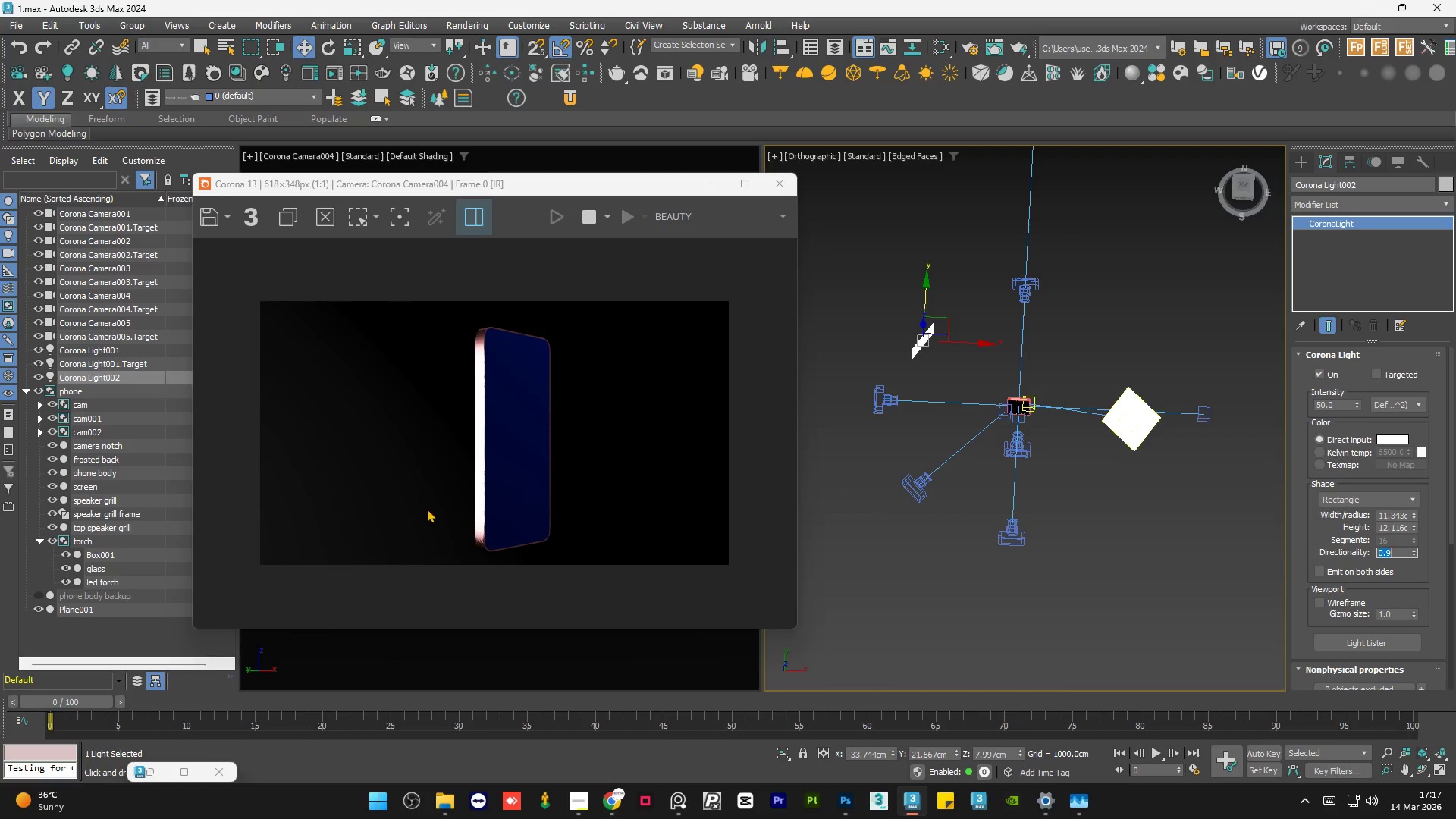 
scroll: coordinate [485, 538], scroll_direction: up, amount: 1.0
 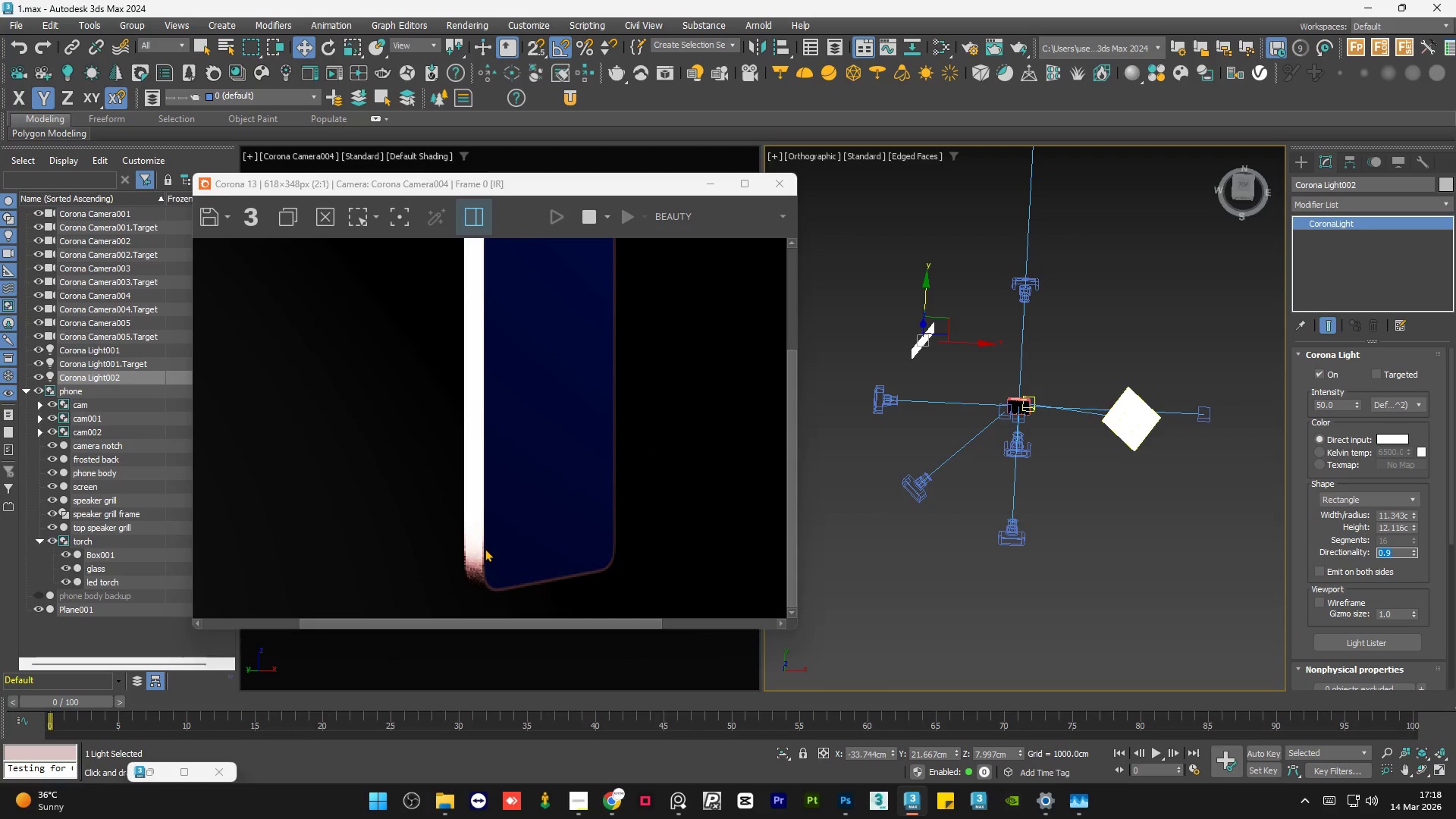 
scroll: coordinate [485, 548], scroll_direction: down, amount: 1.0
 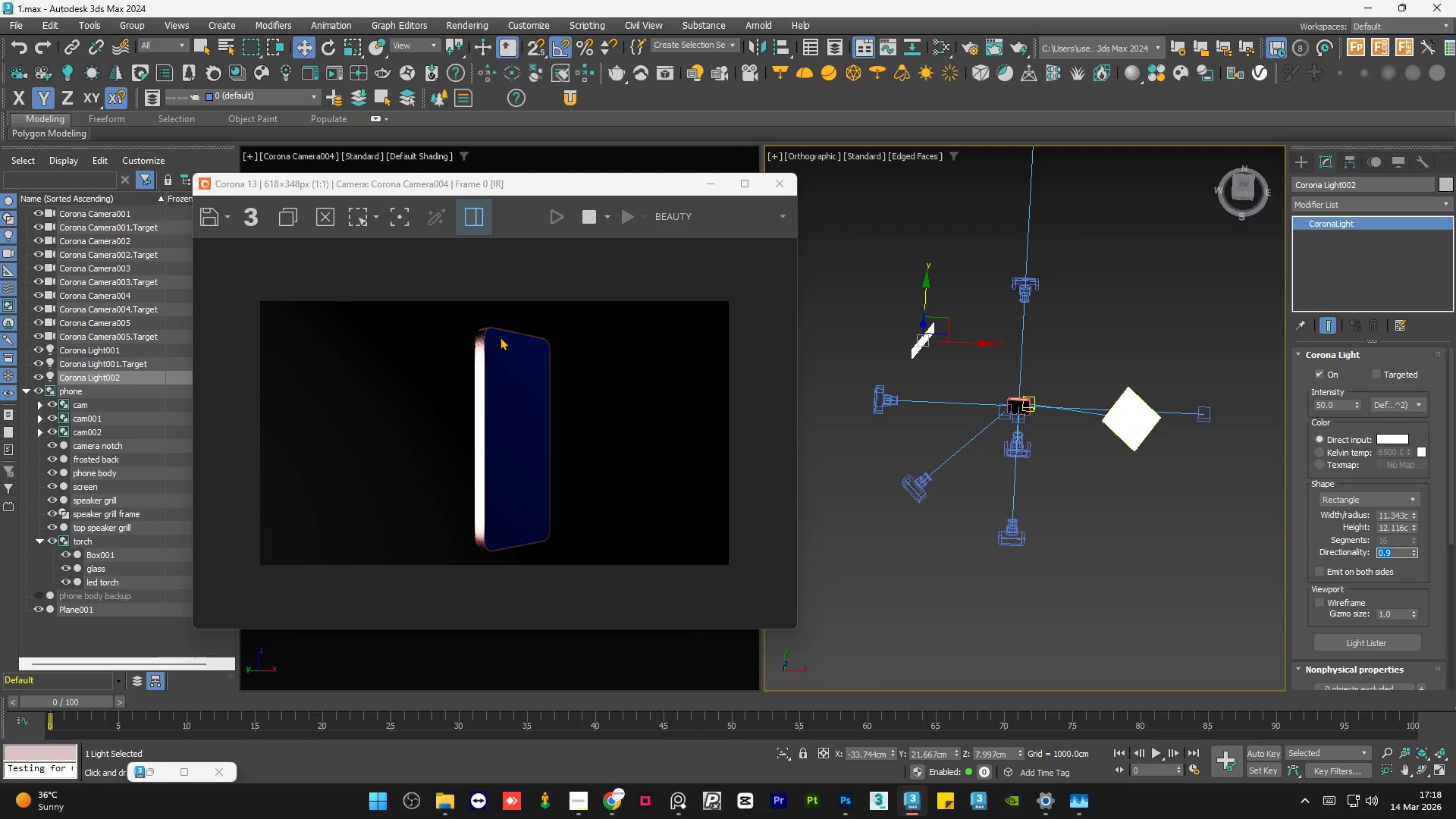 
scroll: coordinate [494, 337], scroll_direction: up, amount: 1.0
 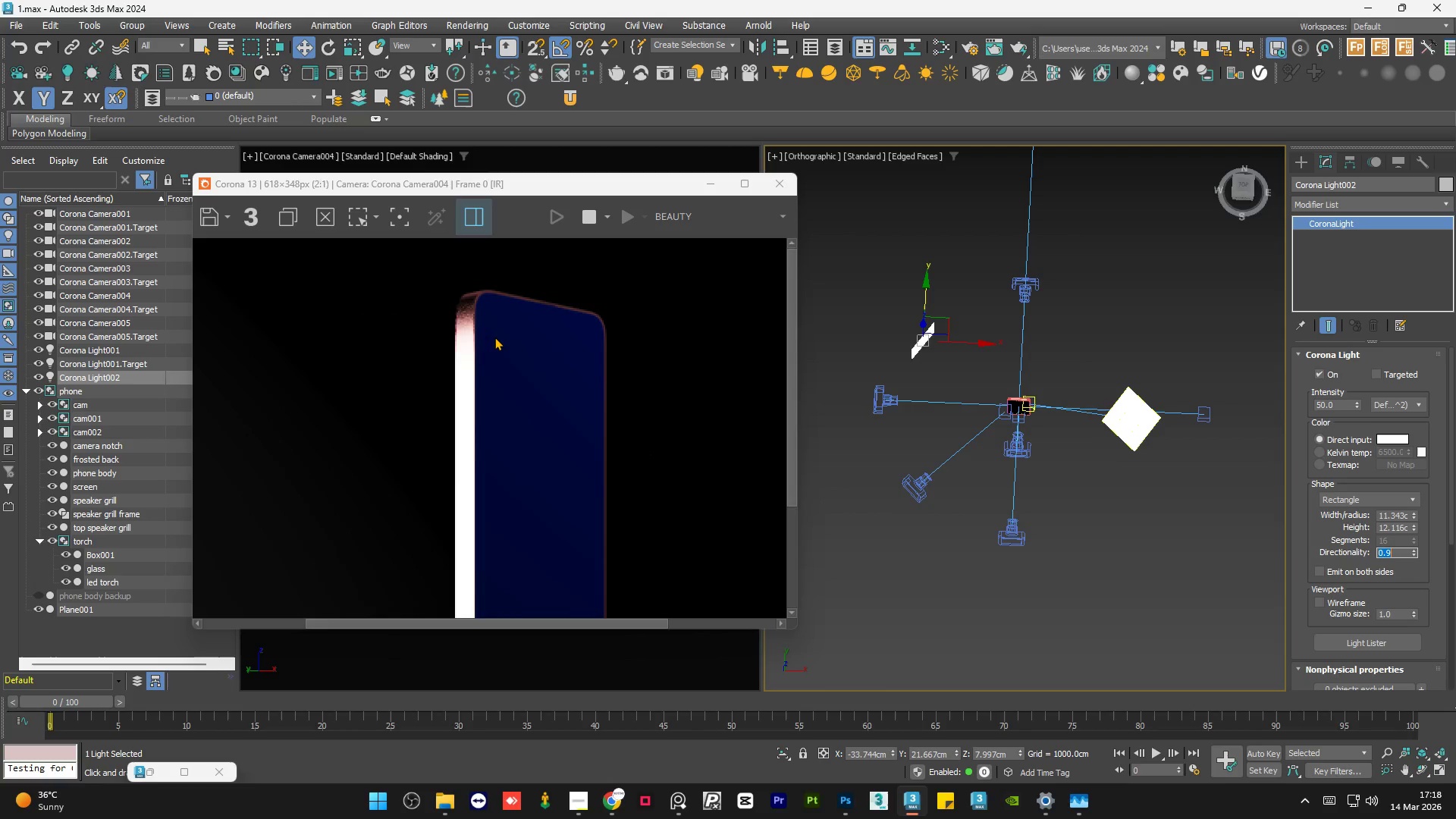 
scroll: coordinate [496, 337], scroll_direction: down, amount: 1.0
 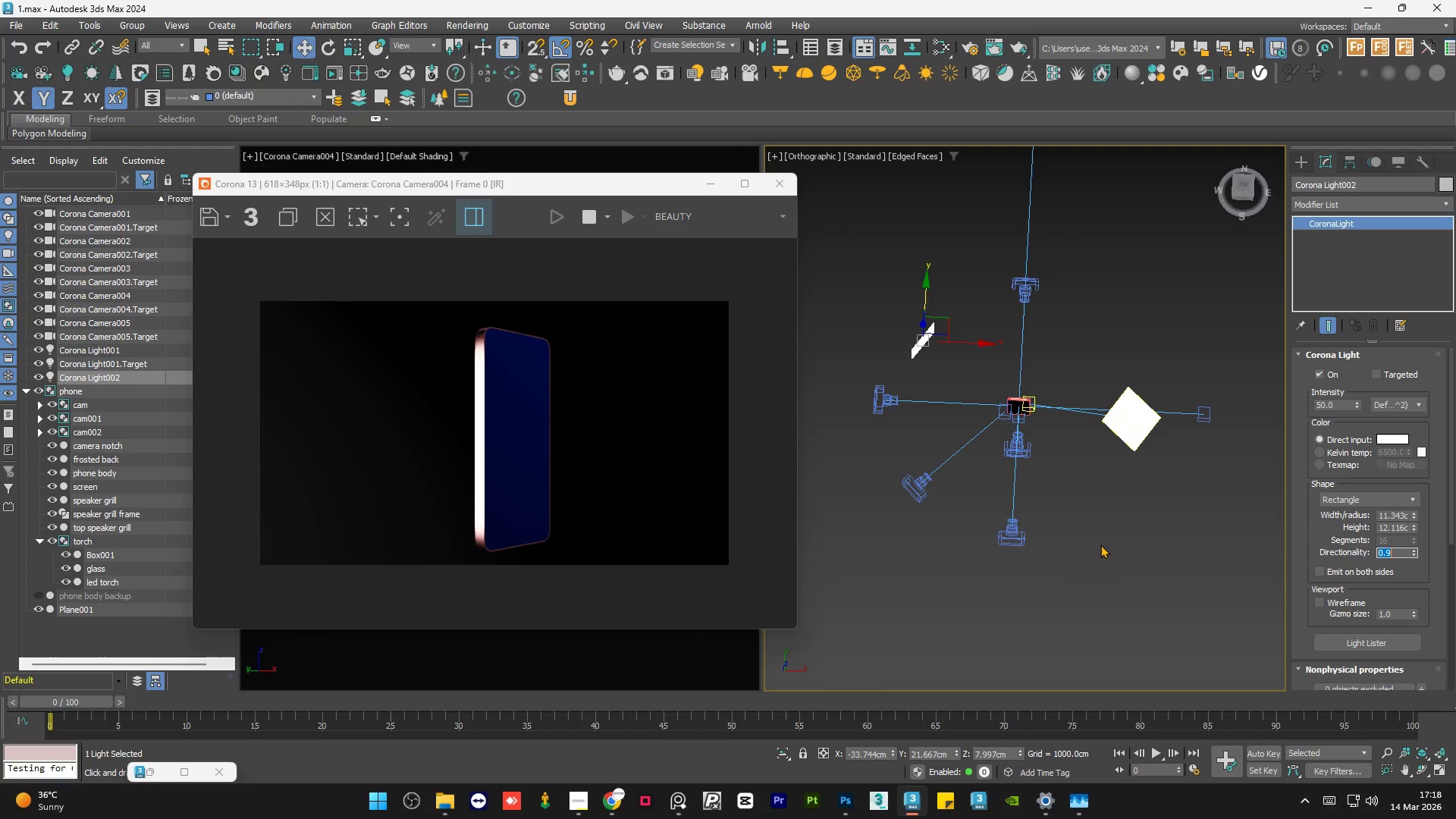 
key(Numpad1)
 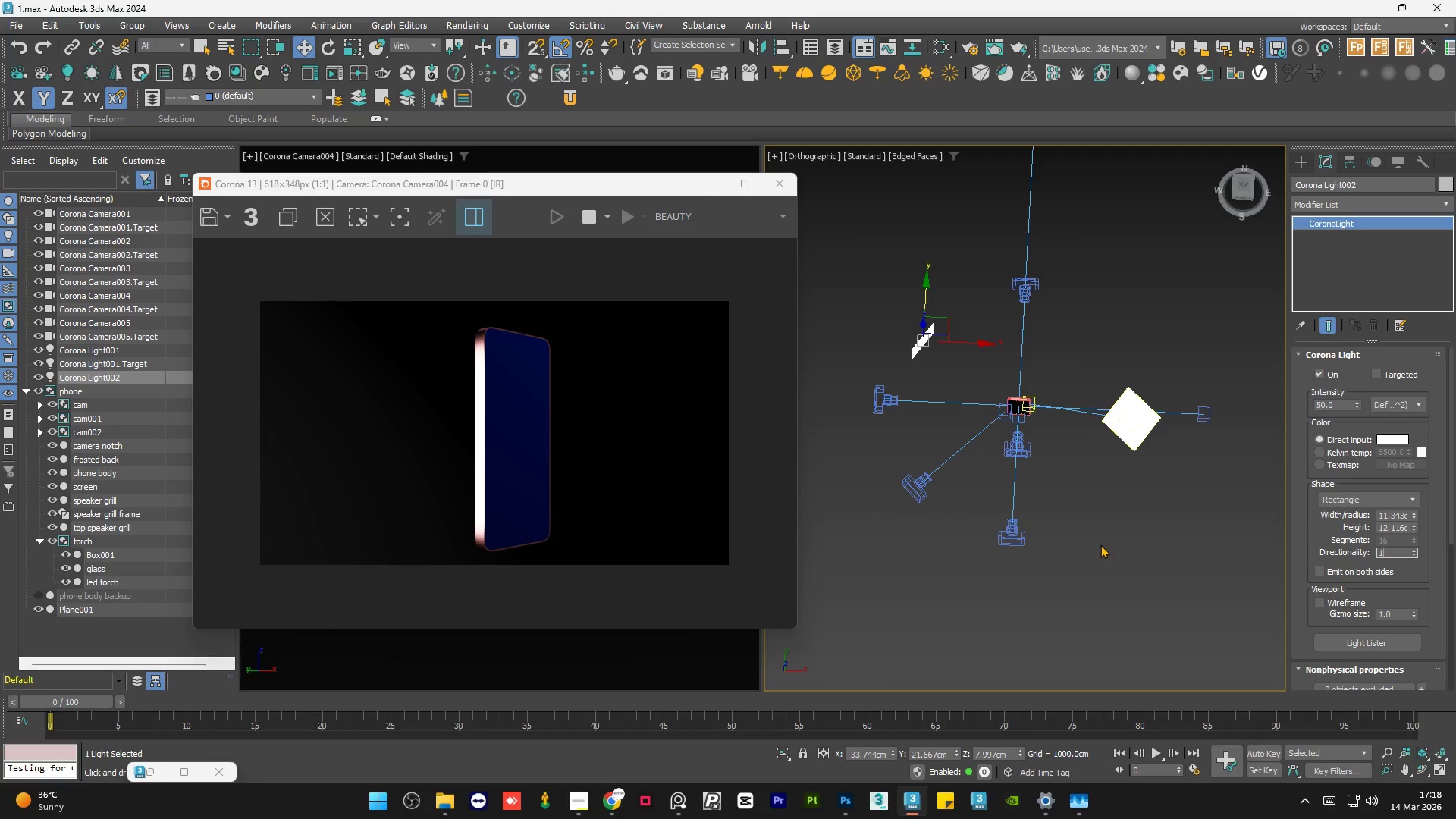 
key(NumpadEnter)
 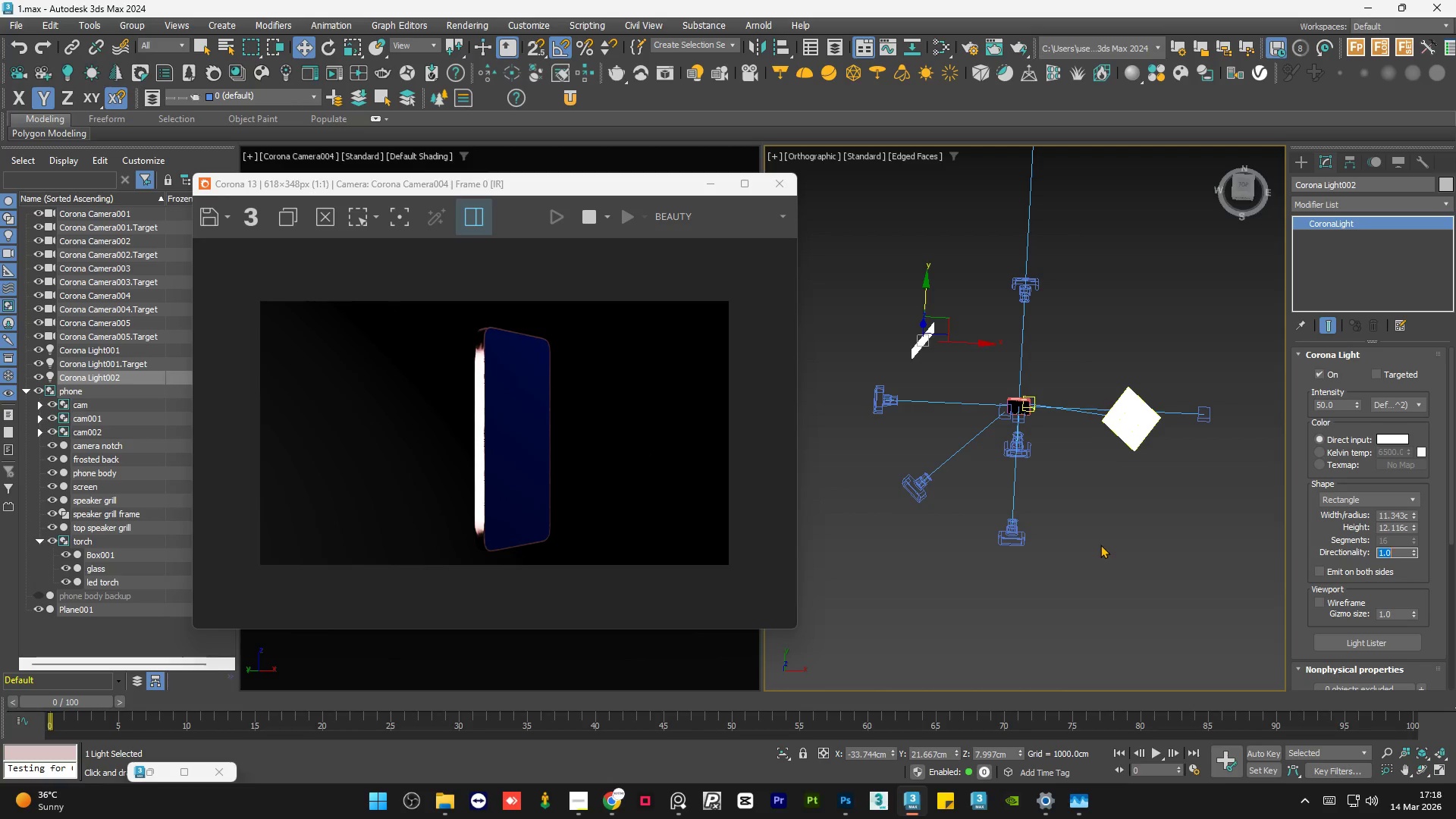 
key(NumpadDecimal)
 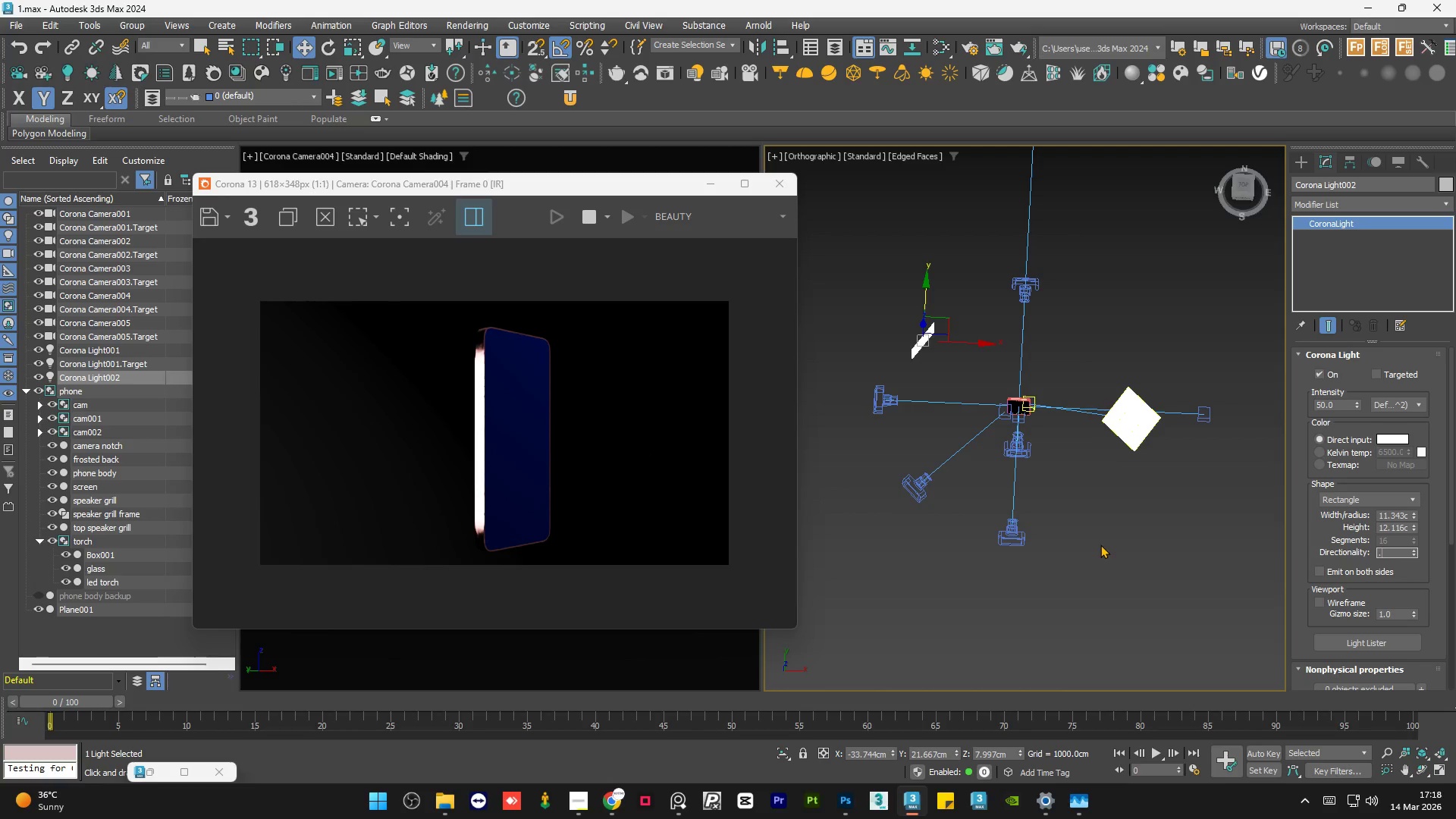 
key(Numpad9)
 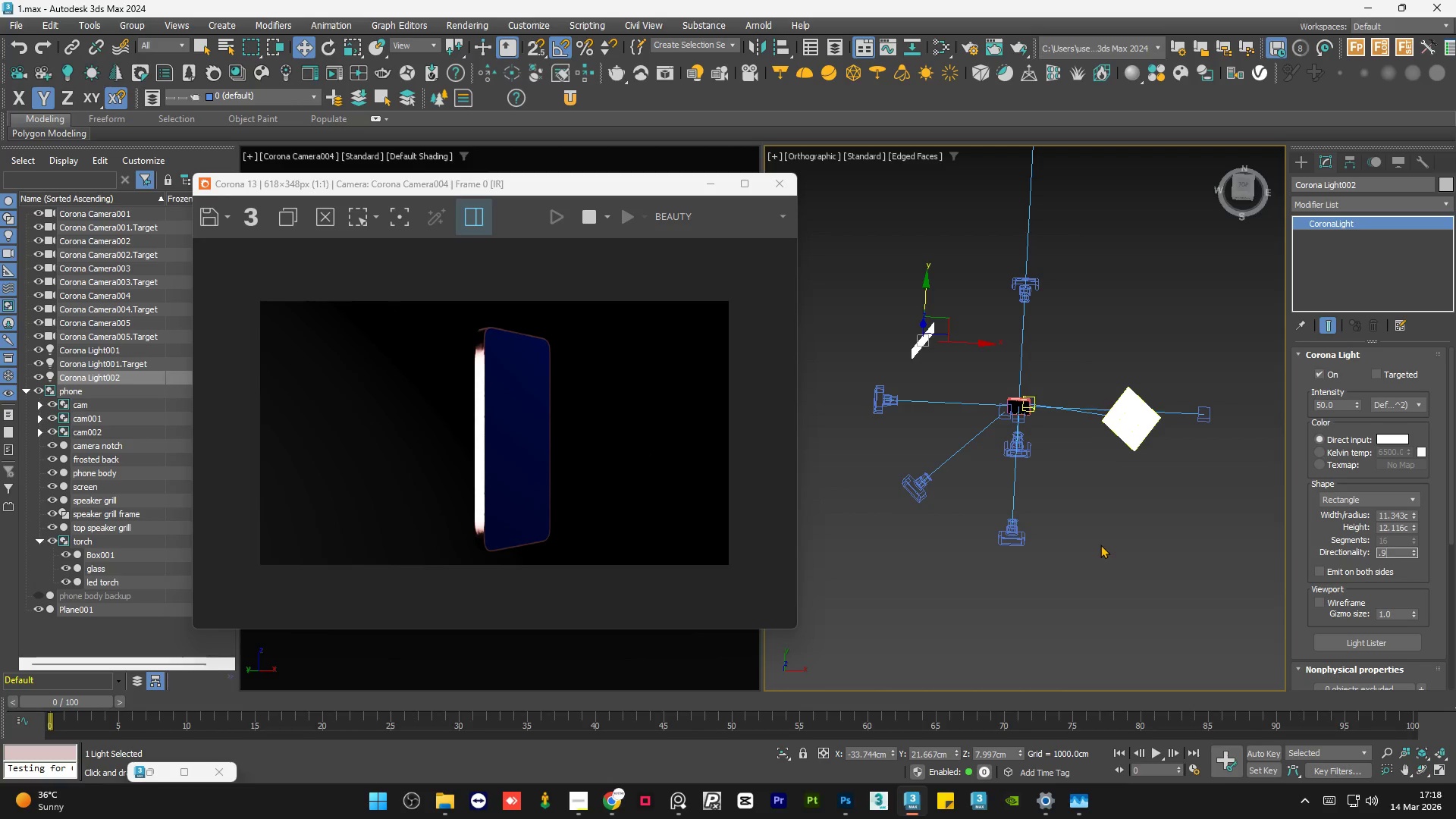 
key(Numpad5)
 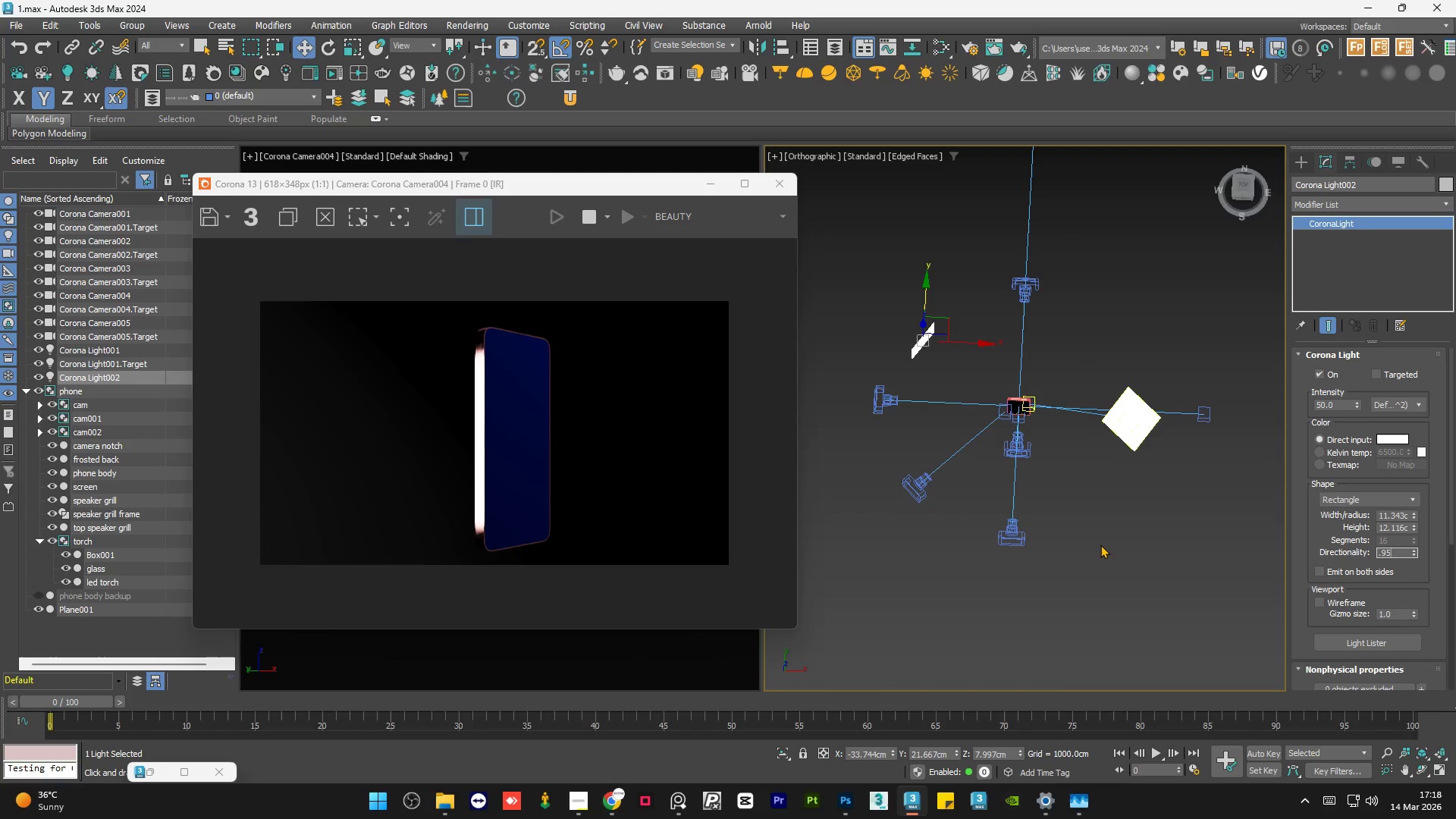 
key(NumpadEnter)
 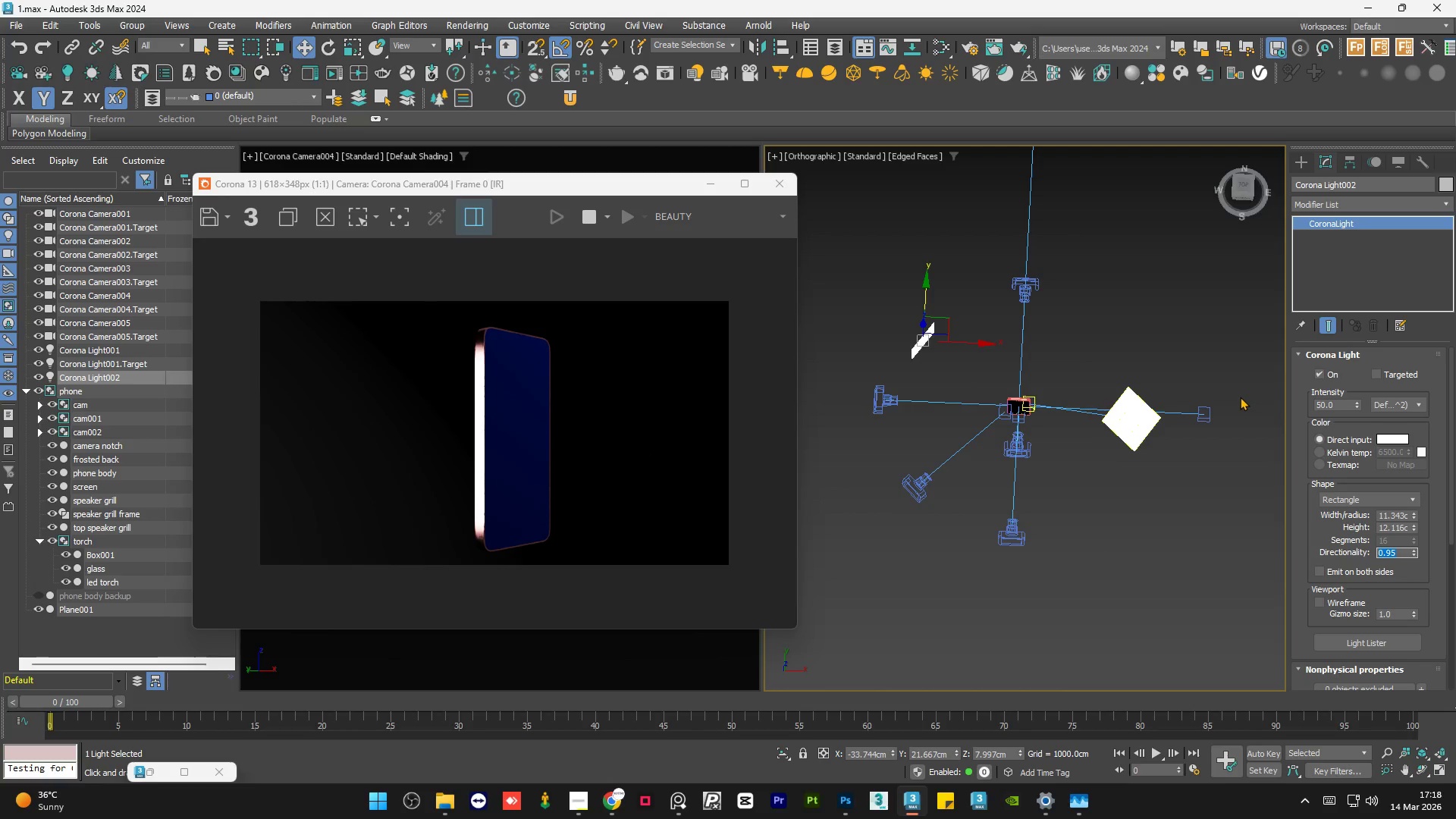 
left_click([1218, 361])
 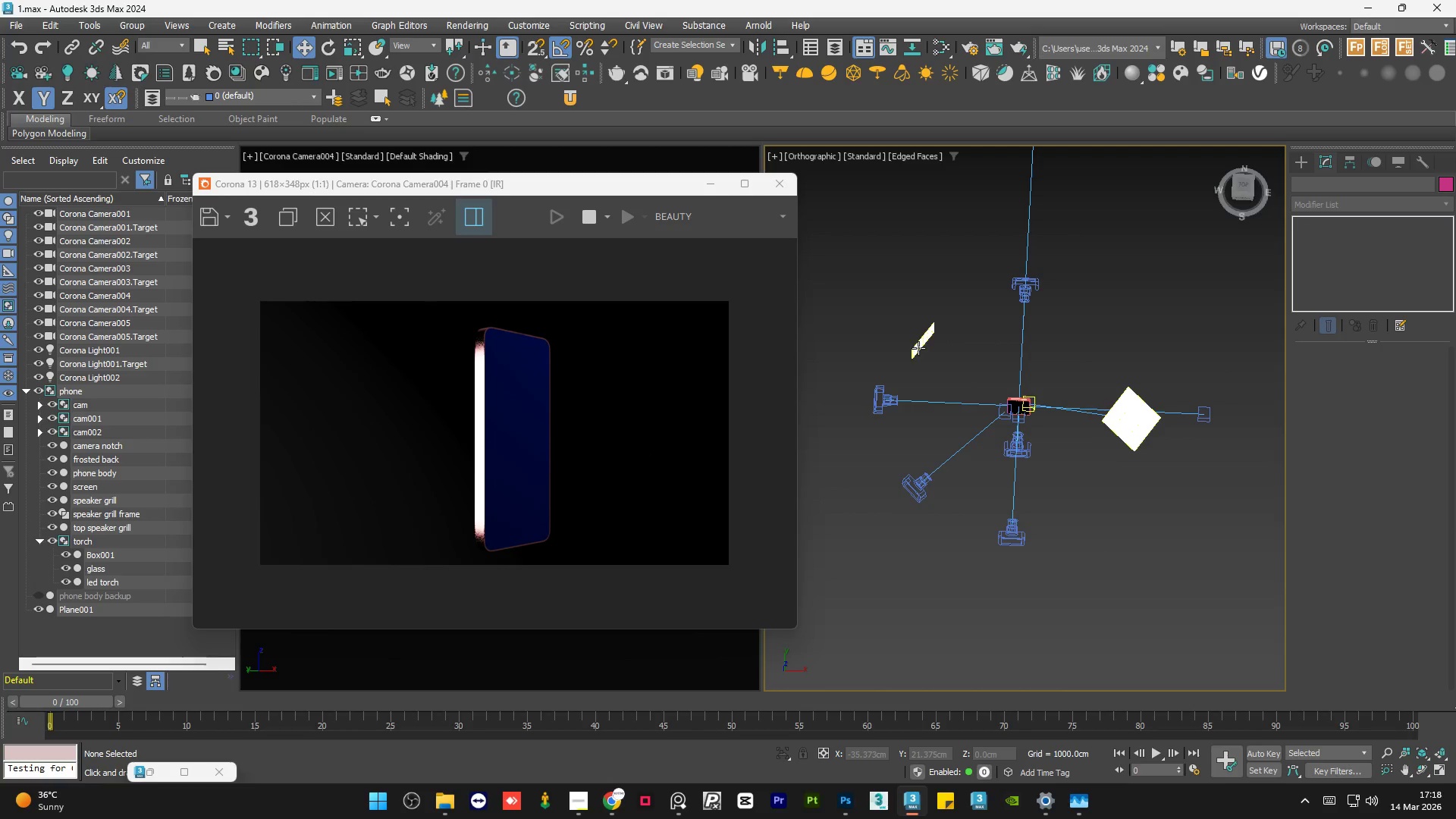 
left_click([918, 348])
 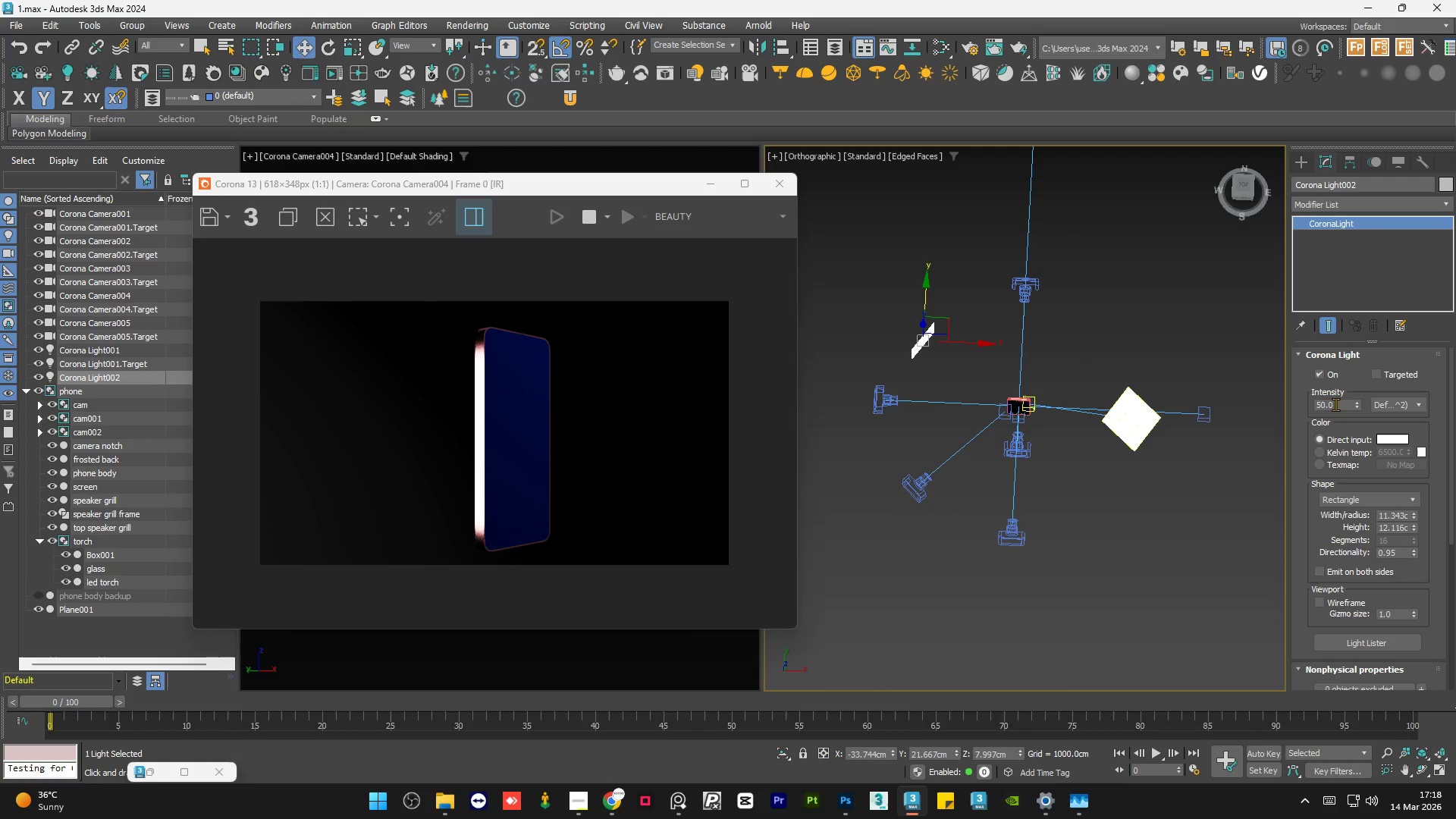 
double_click([1337, 406])
 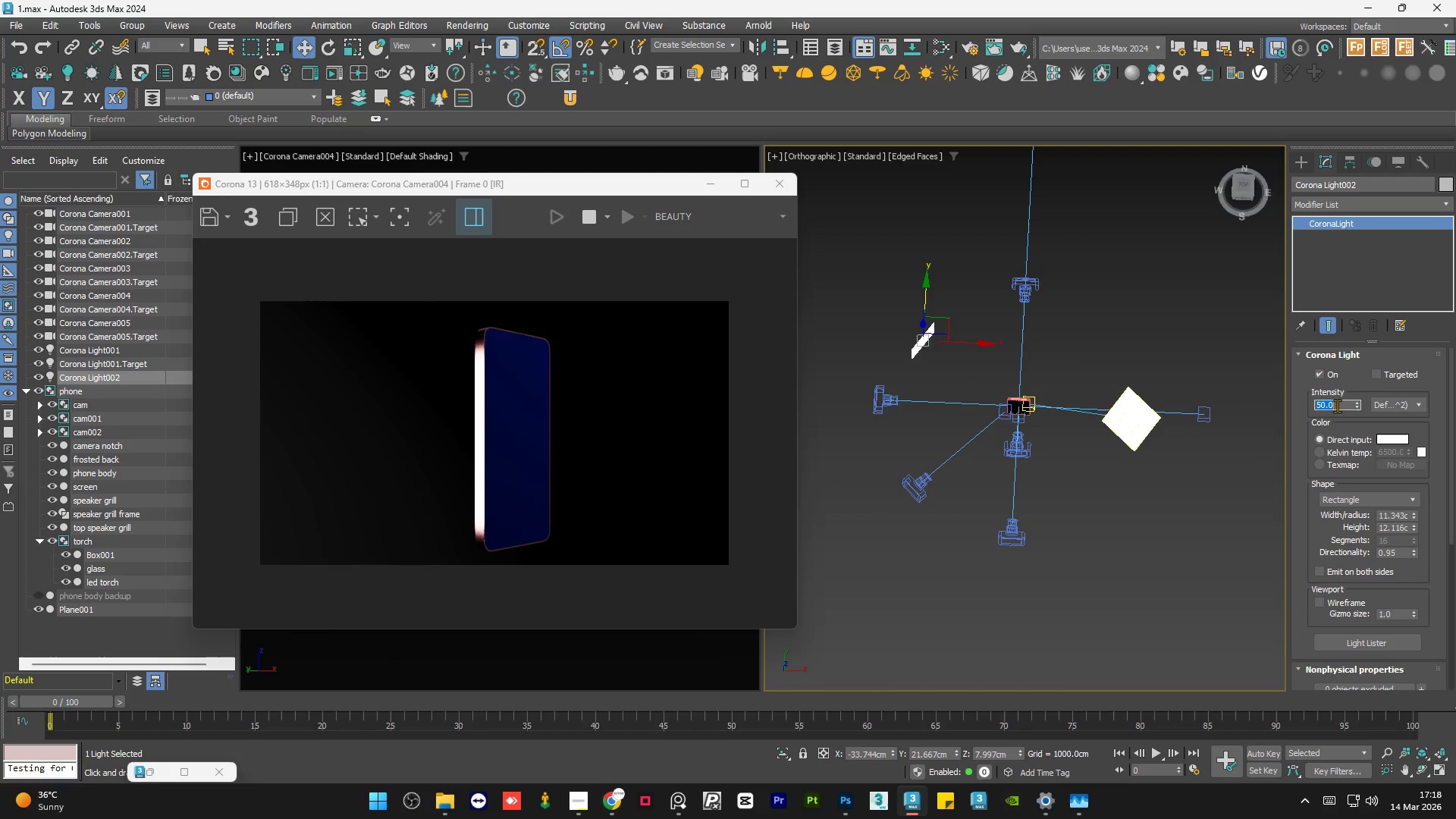 
key(Numpad4)
 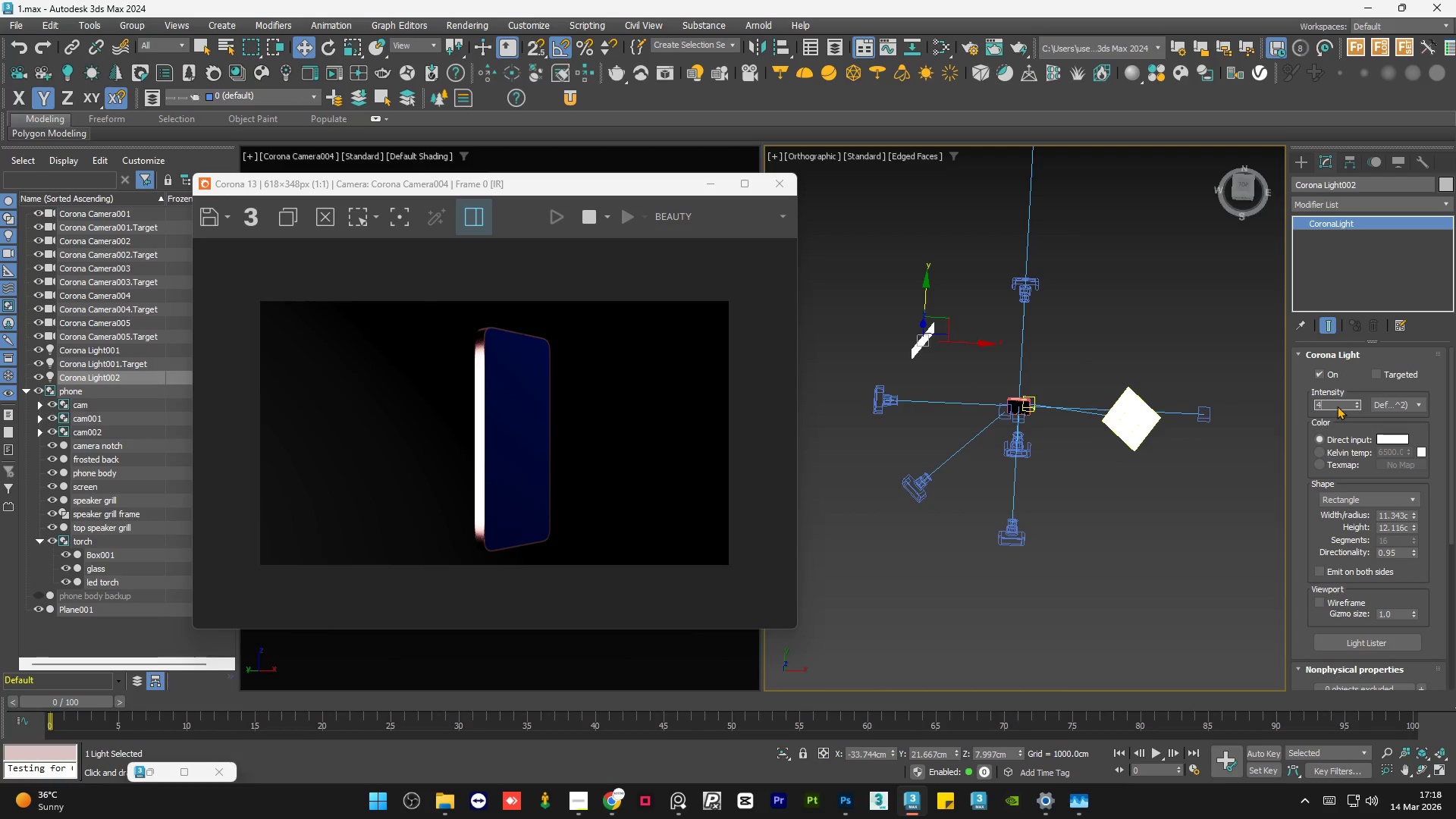 
key(Numpad0)
 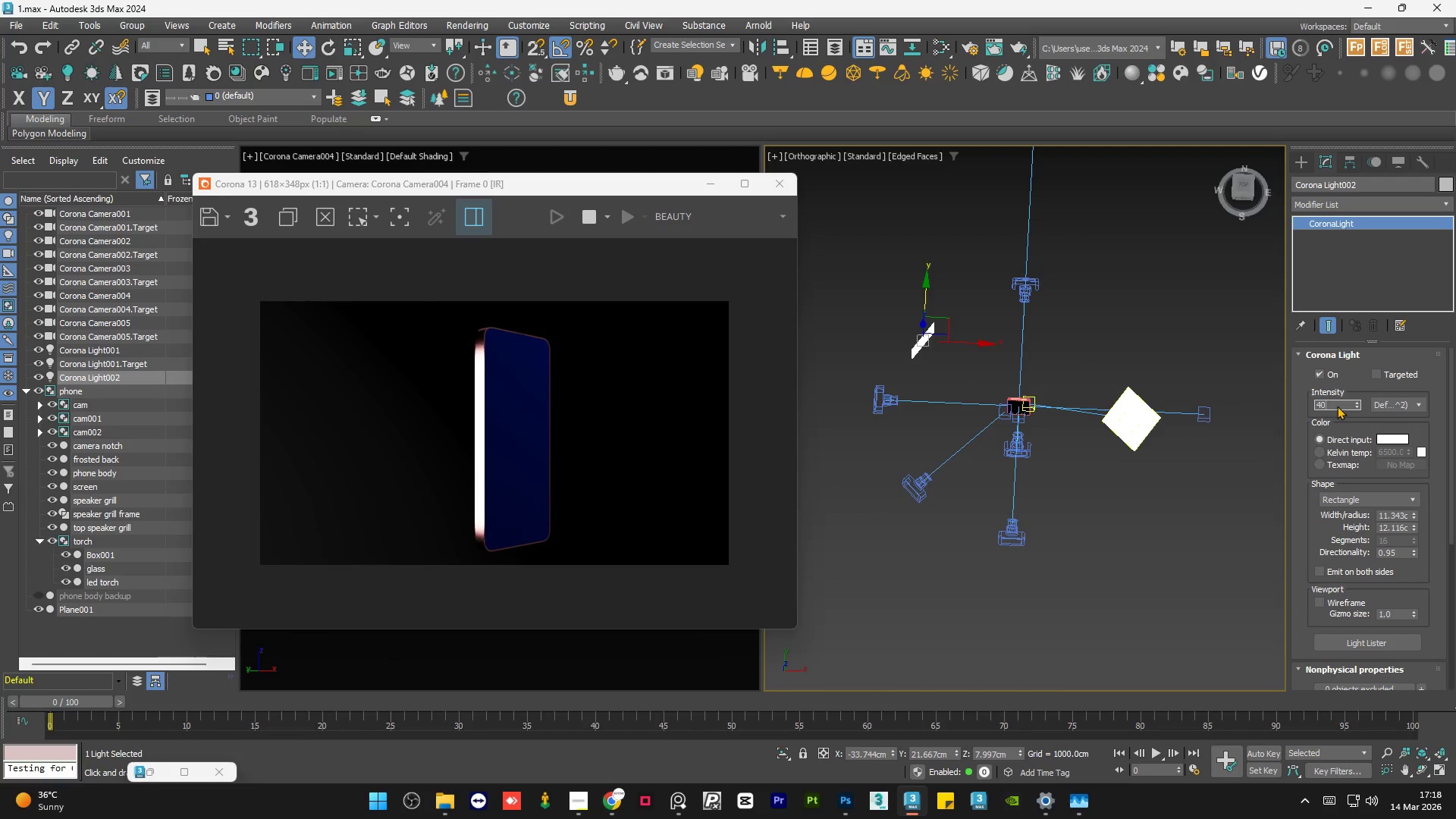 
key(NumpadEnter)
 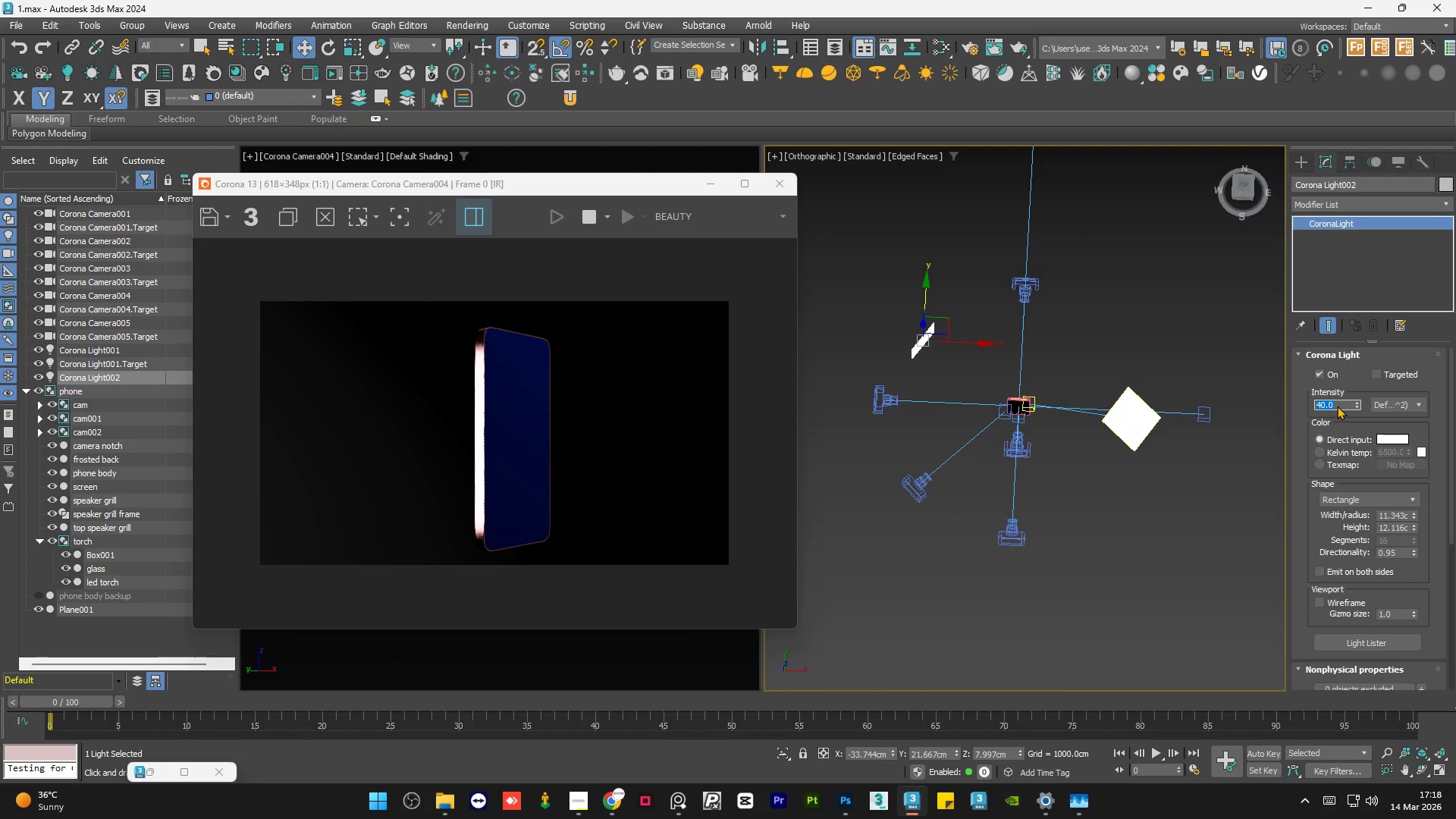 
key(Numpad2)
 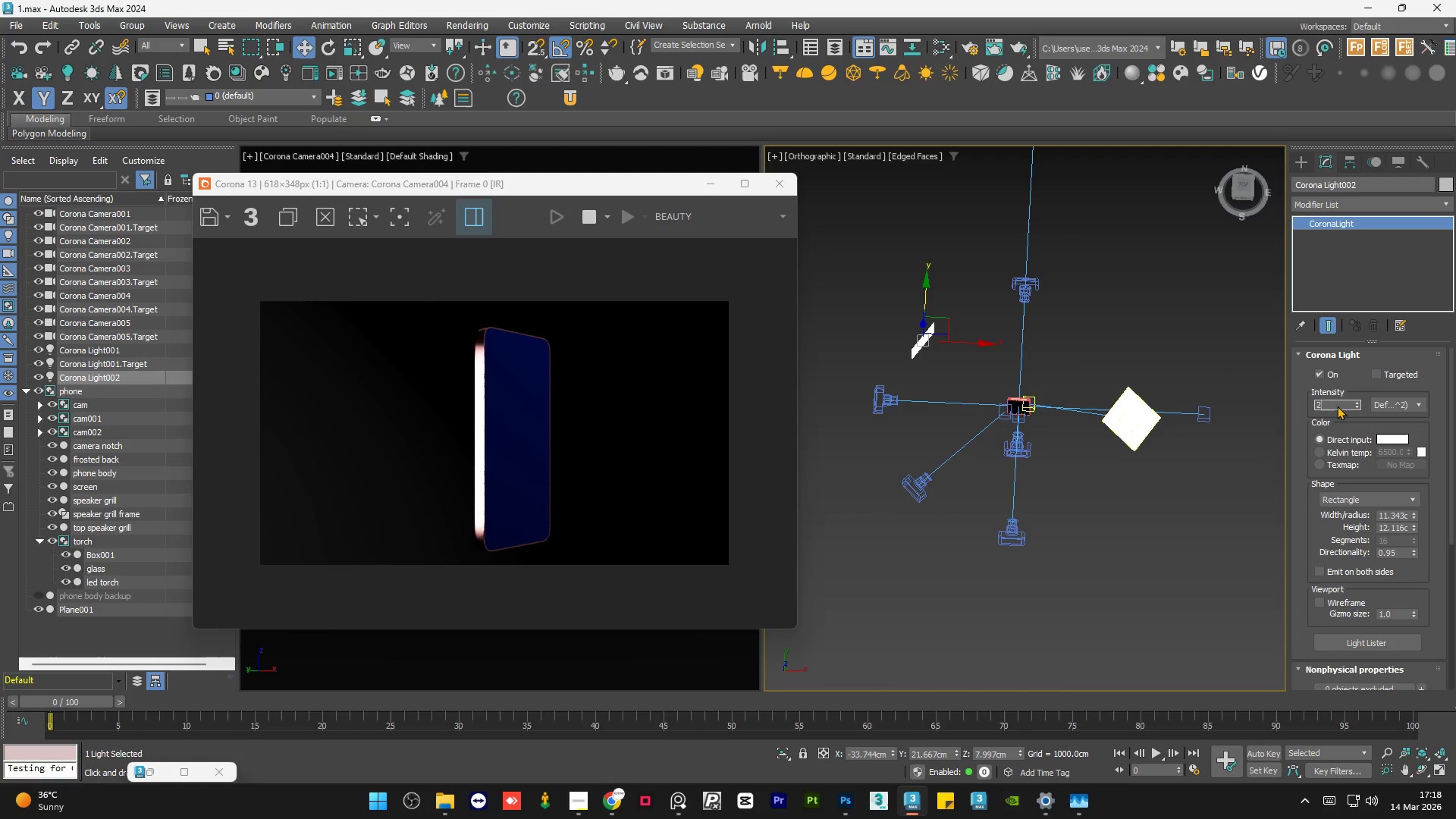 
key(Numpad0)
 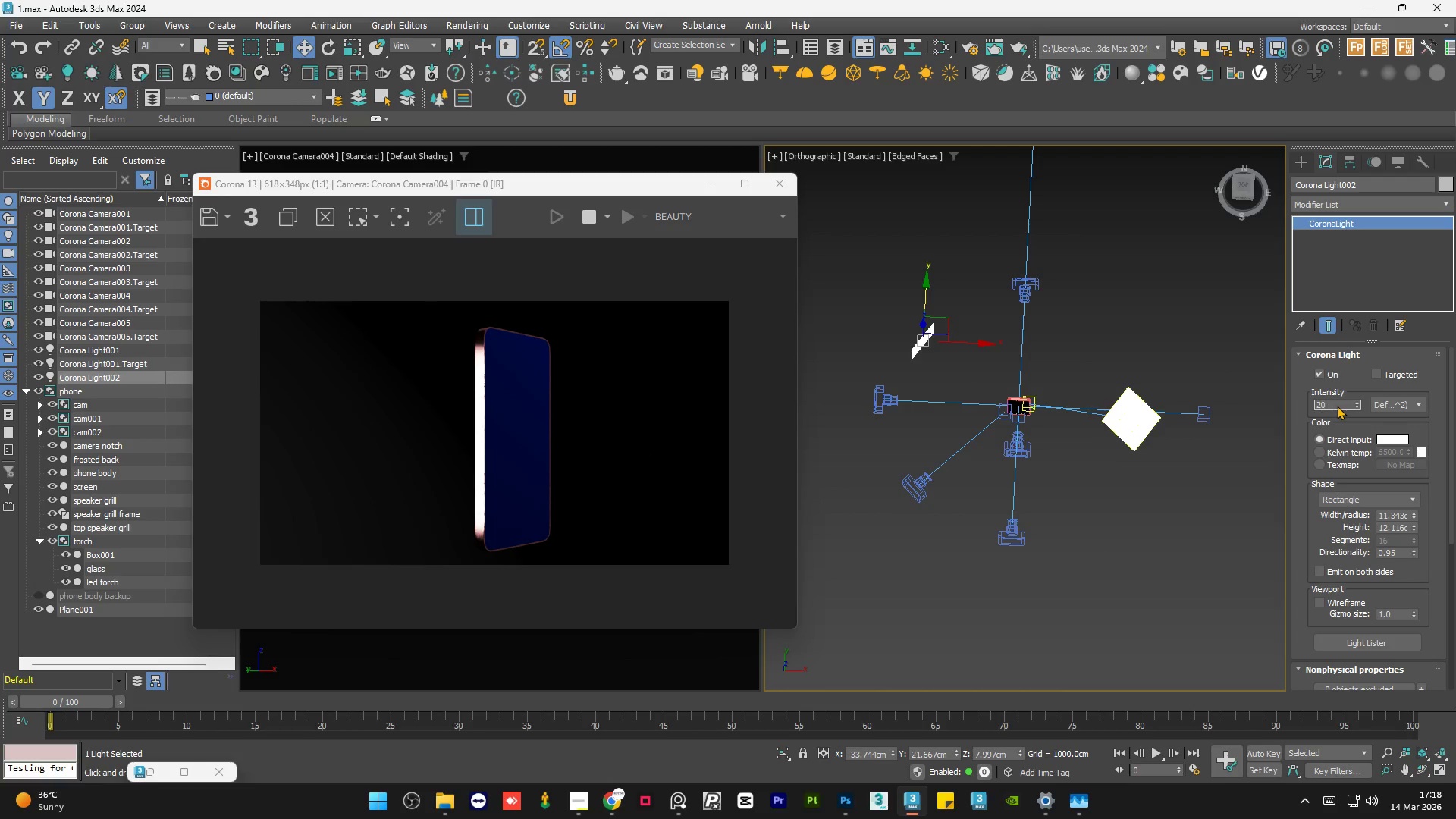 
key(NumpadEnter)
 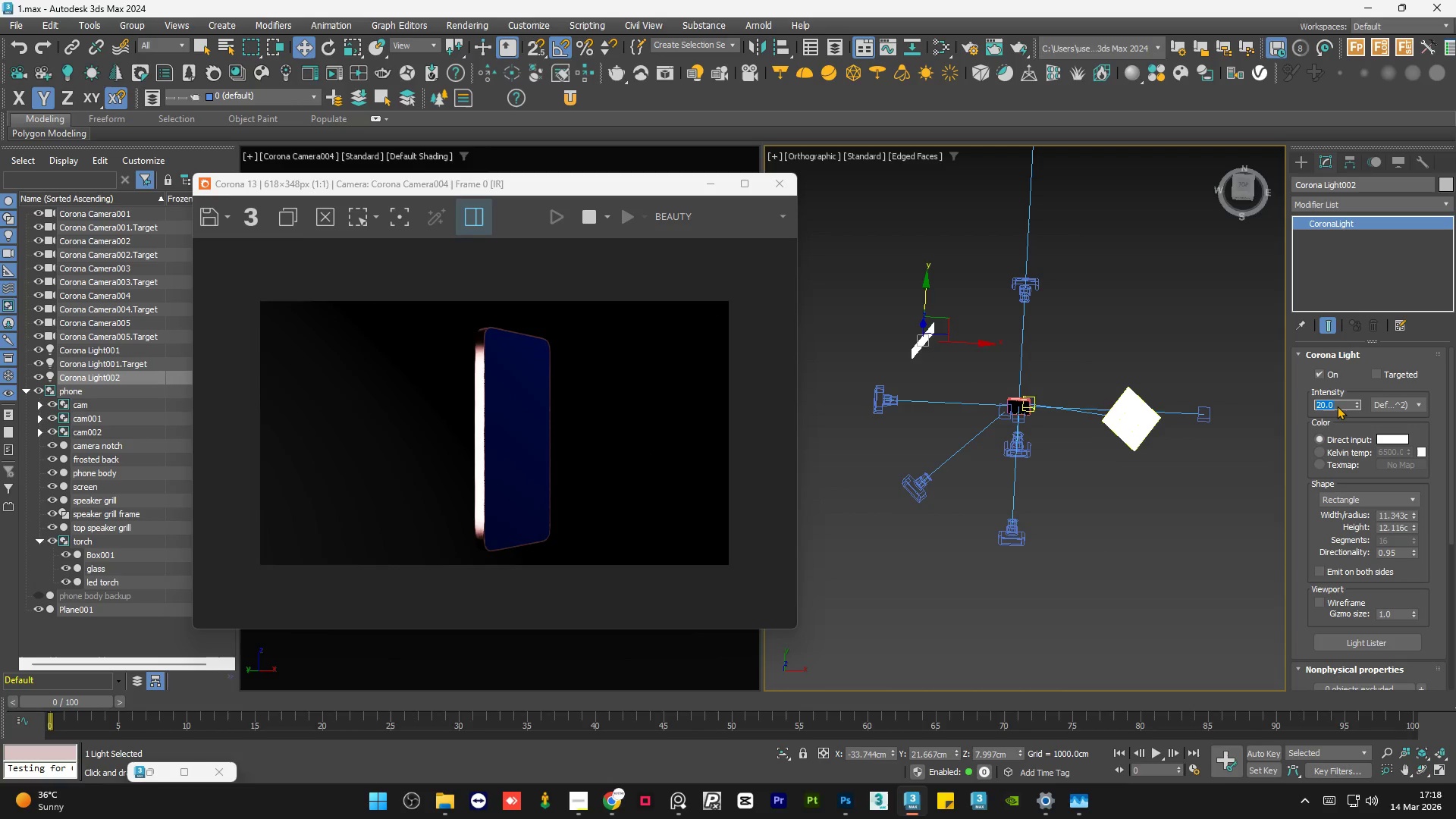 
key(Numpad1)
 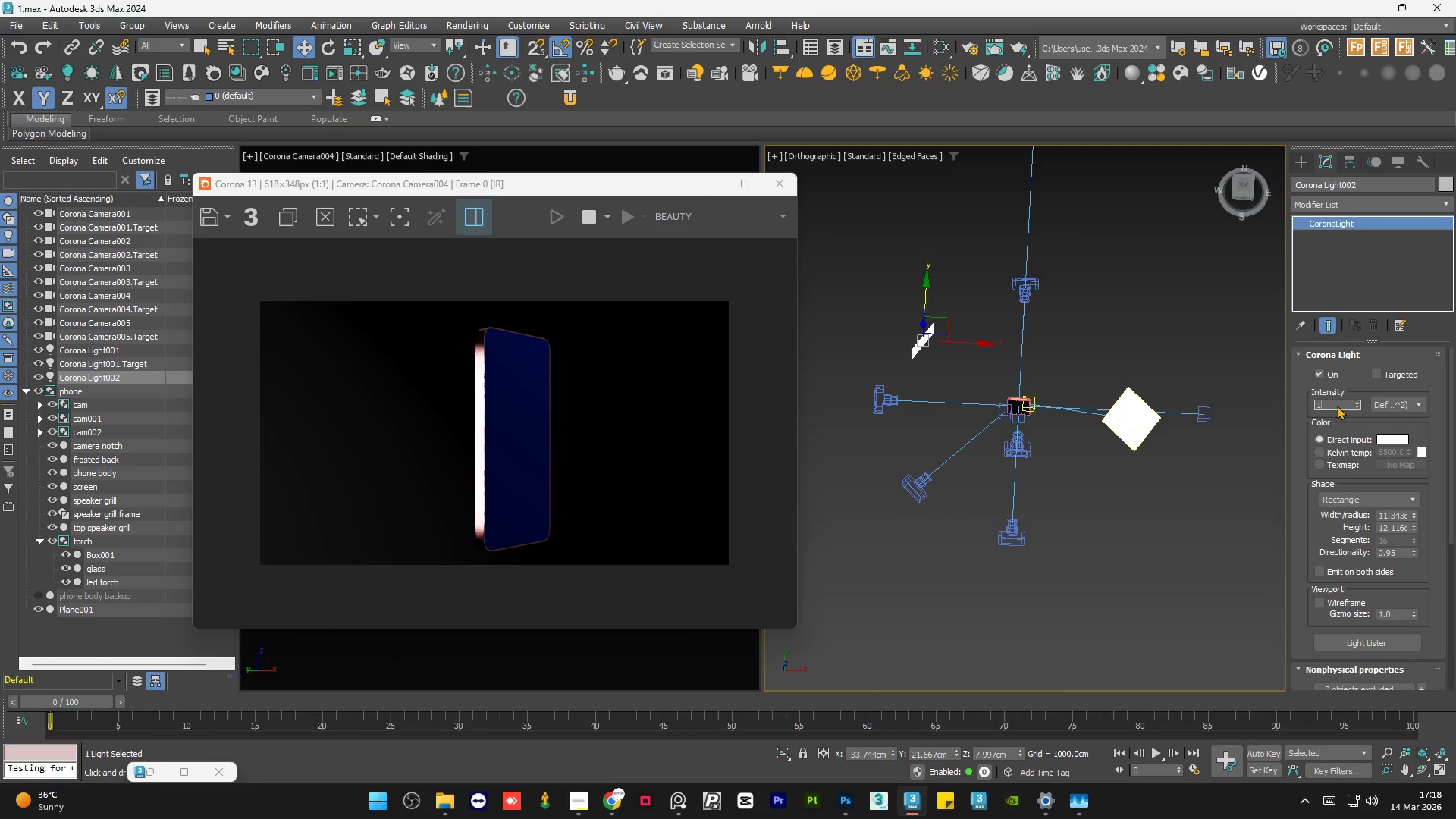 
key(Numpad0)
 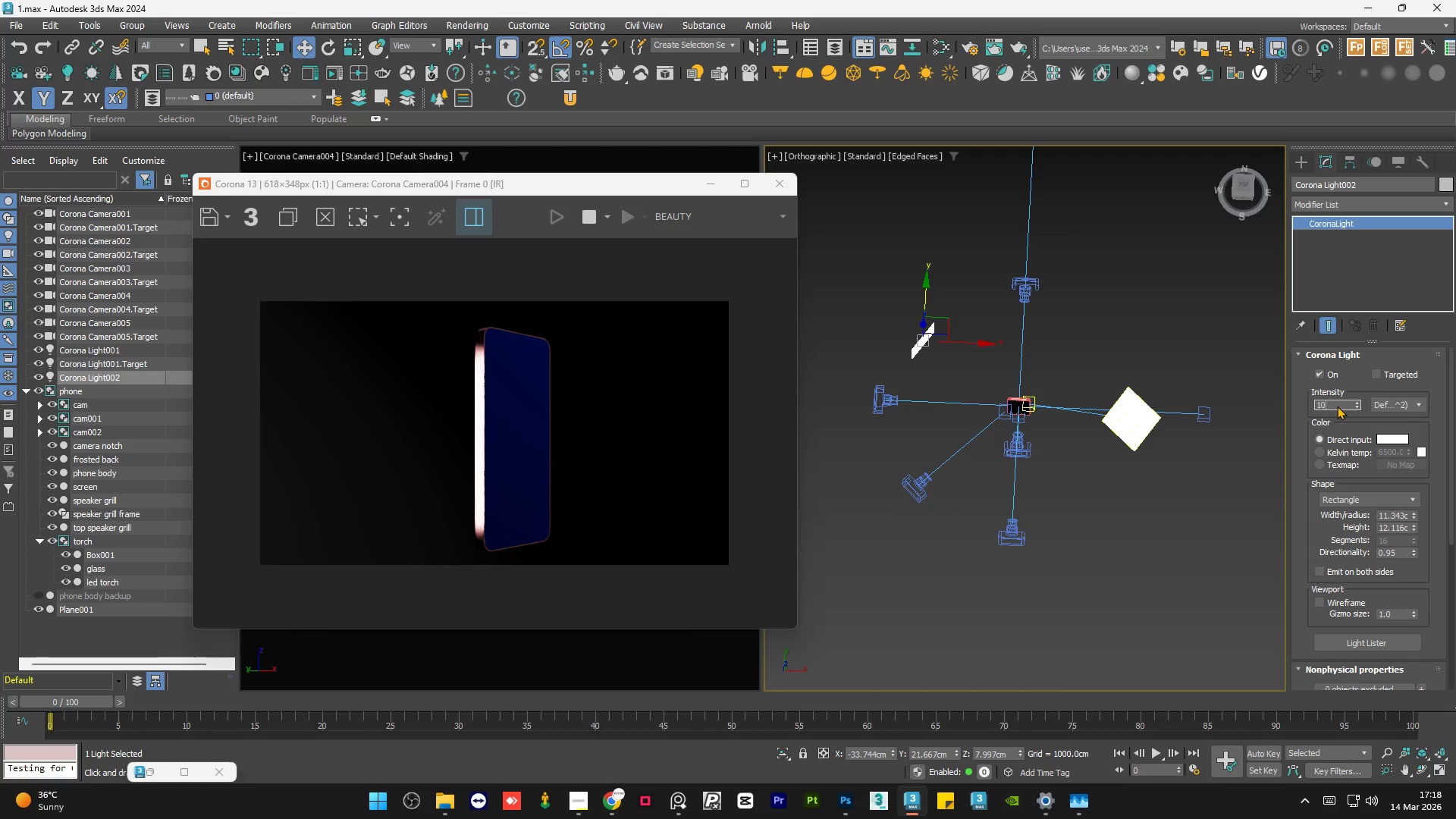 
key(NumpadEnter)
 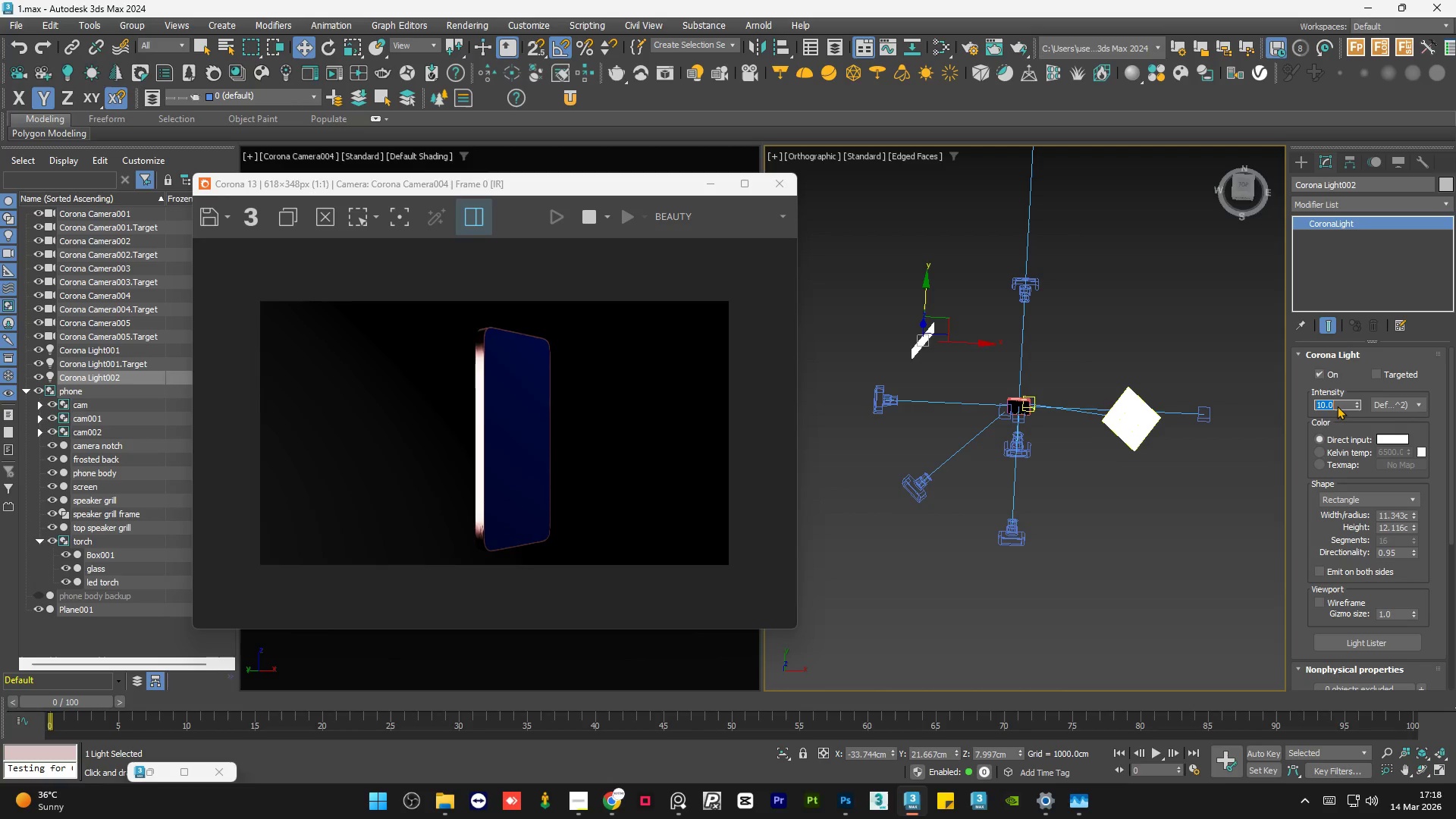 
key(Numpad2)
 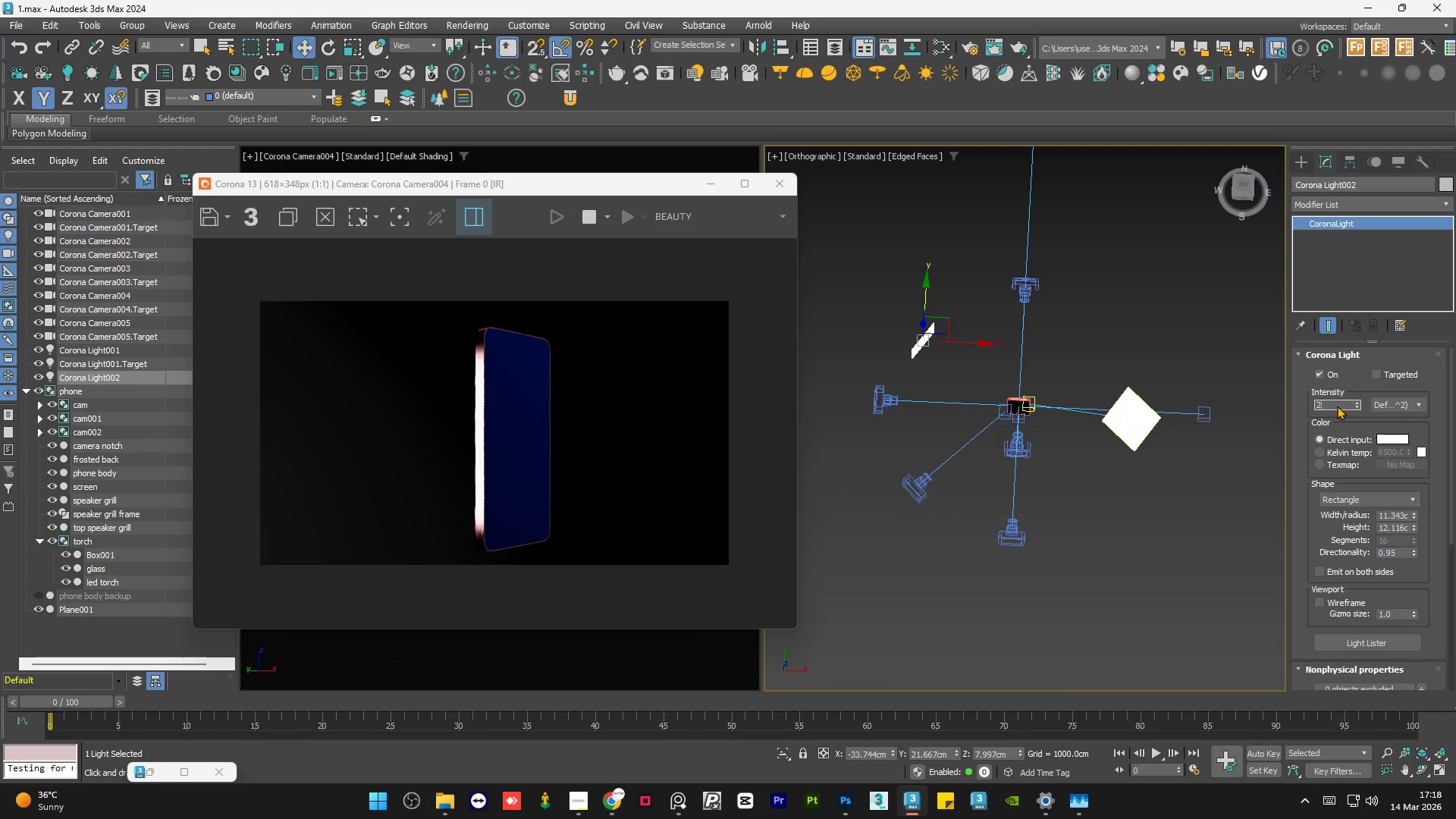 
key(NumpadEnter)
 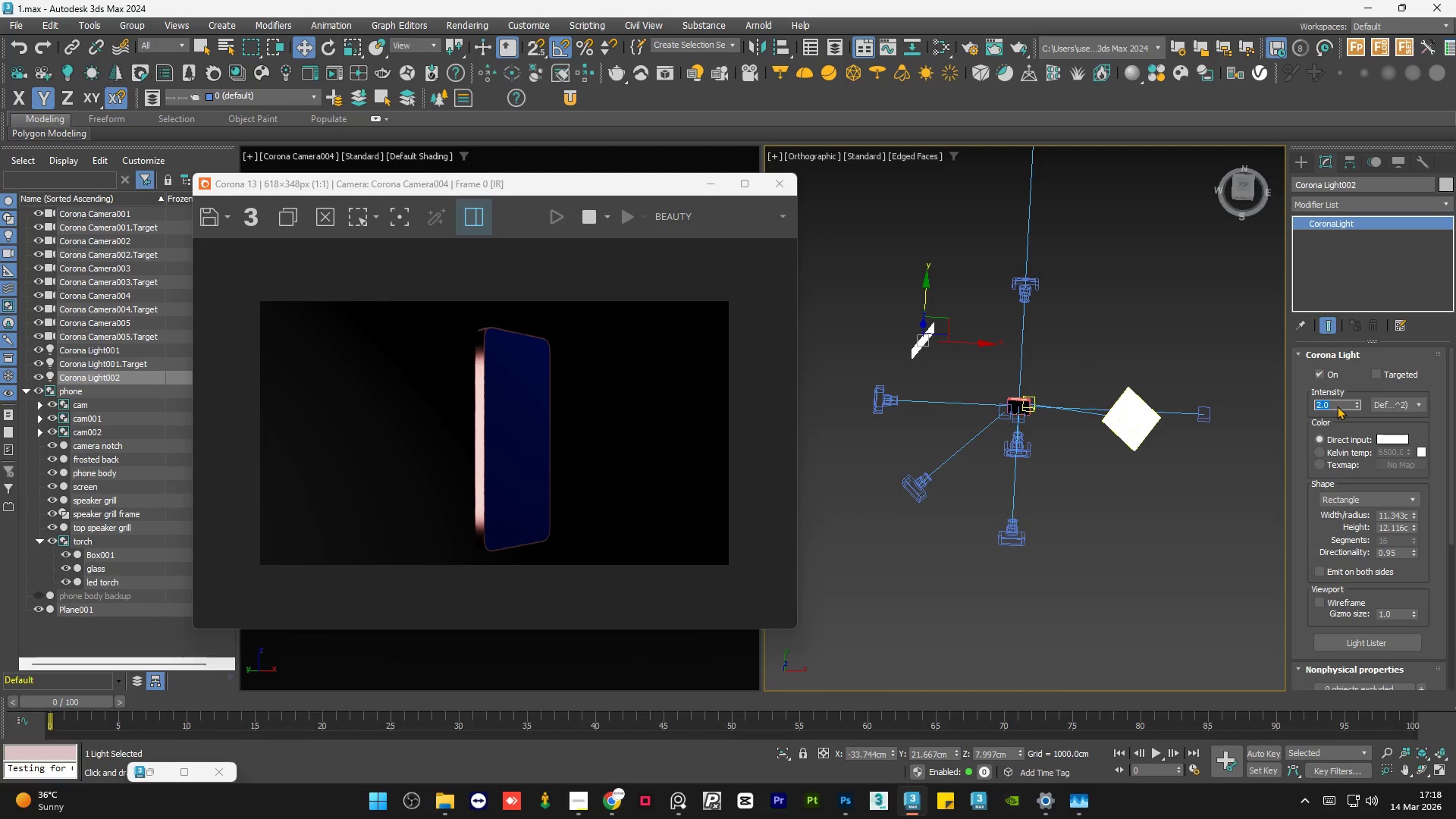 
key(Numpad1)
 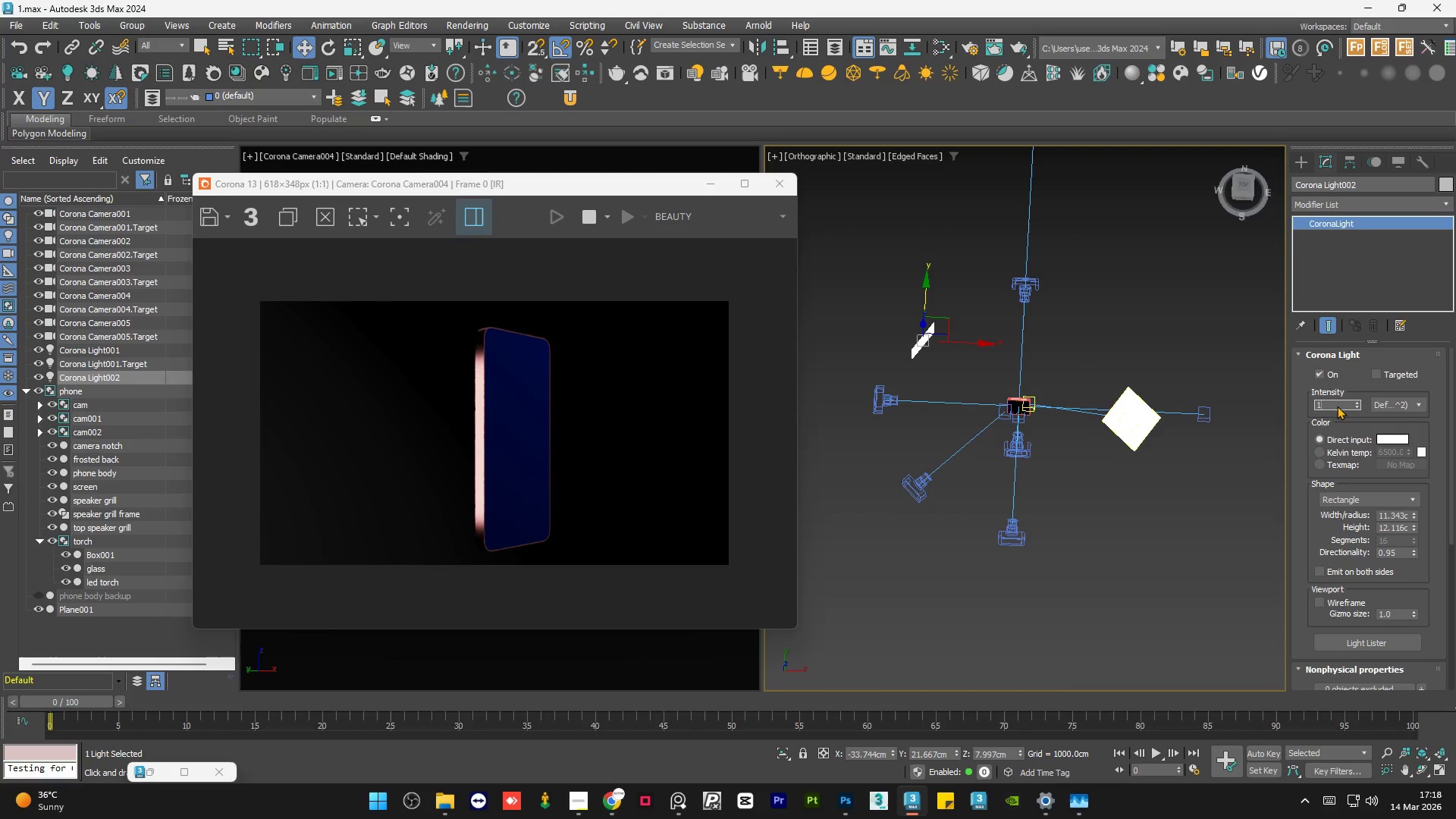 
key(Numpad0)
 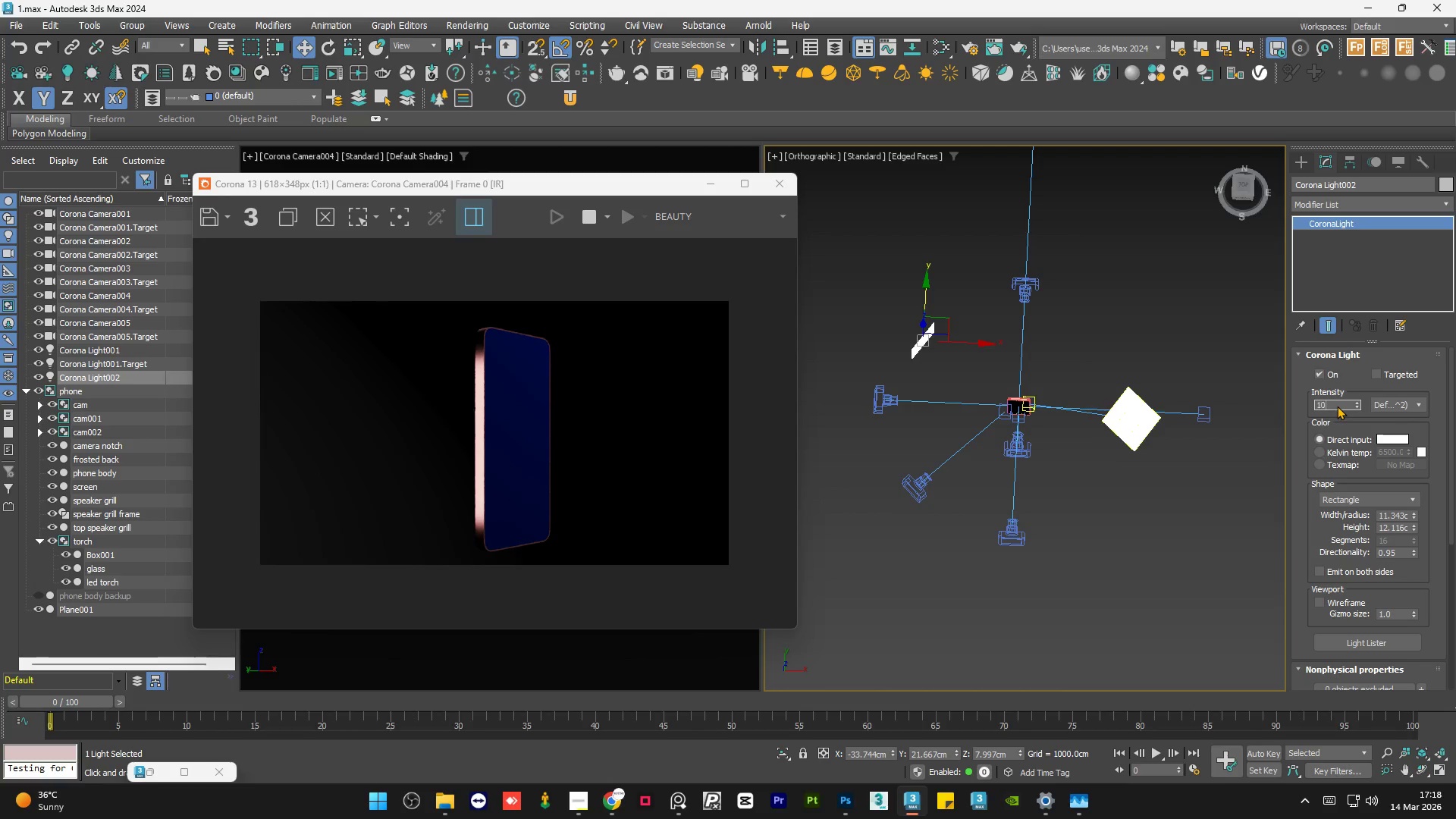 
key(NumpadEnter)
 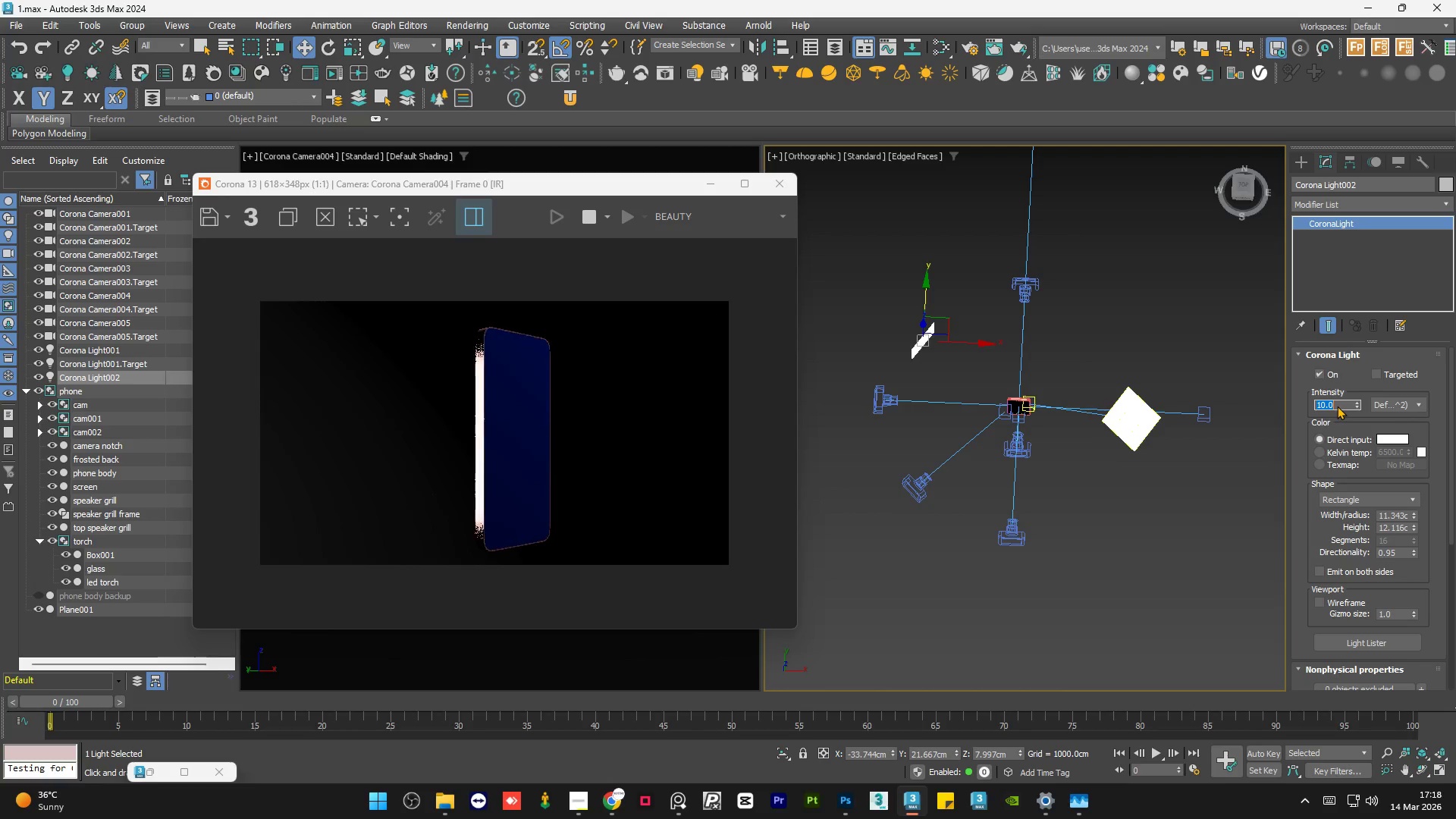 
key(Numpad2)
 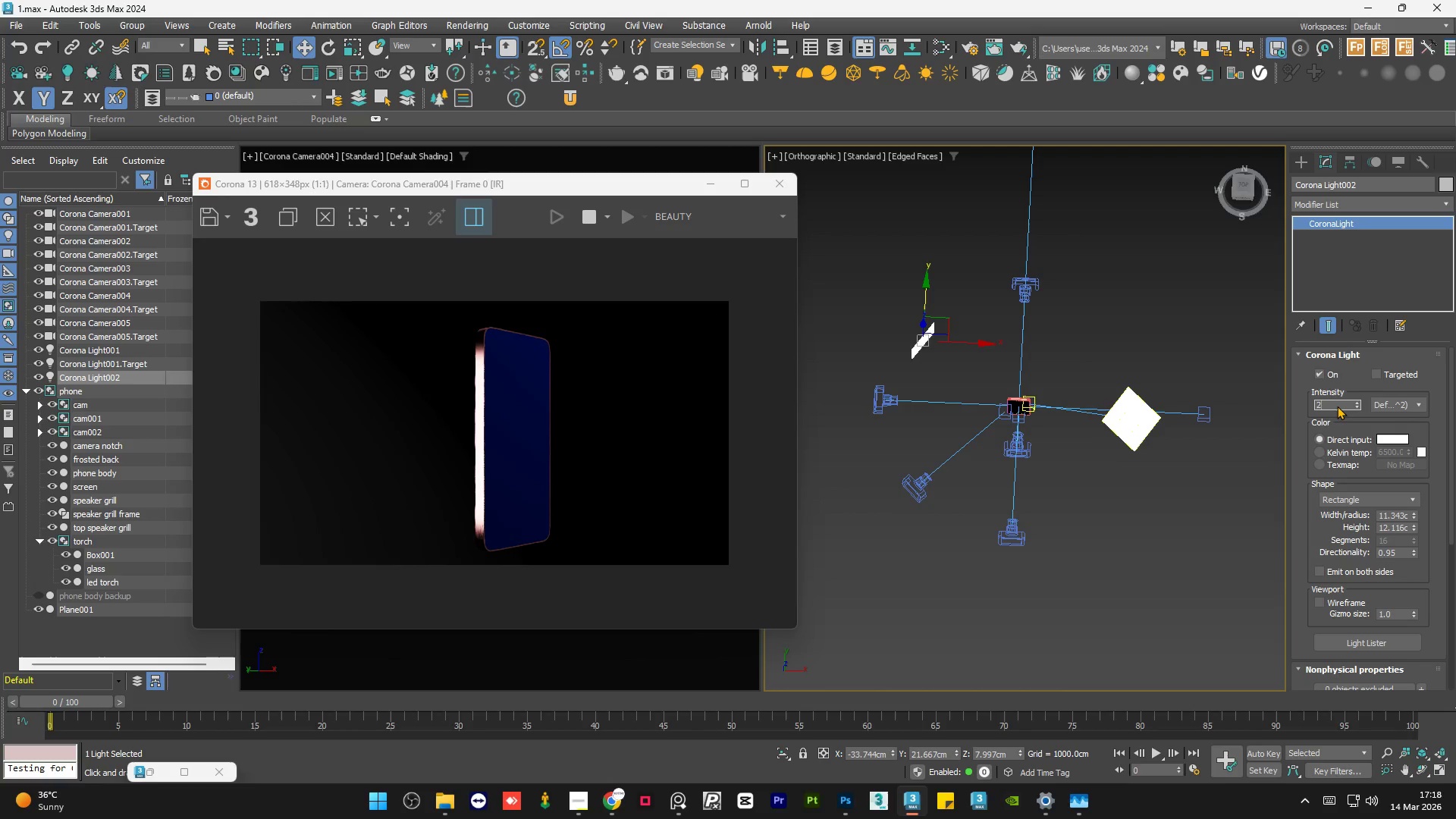 
key(Numpad0)
 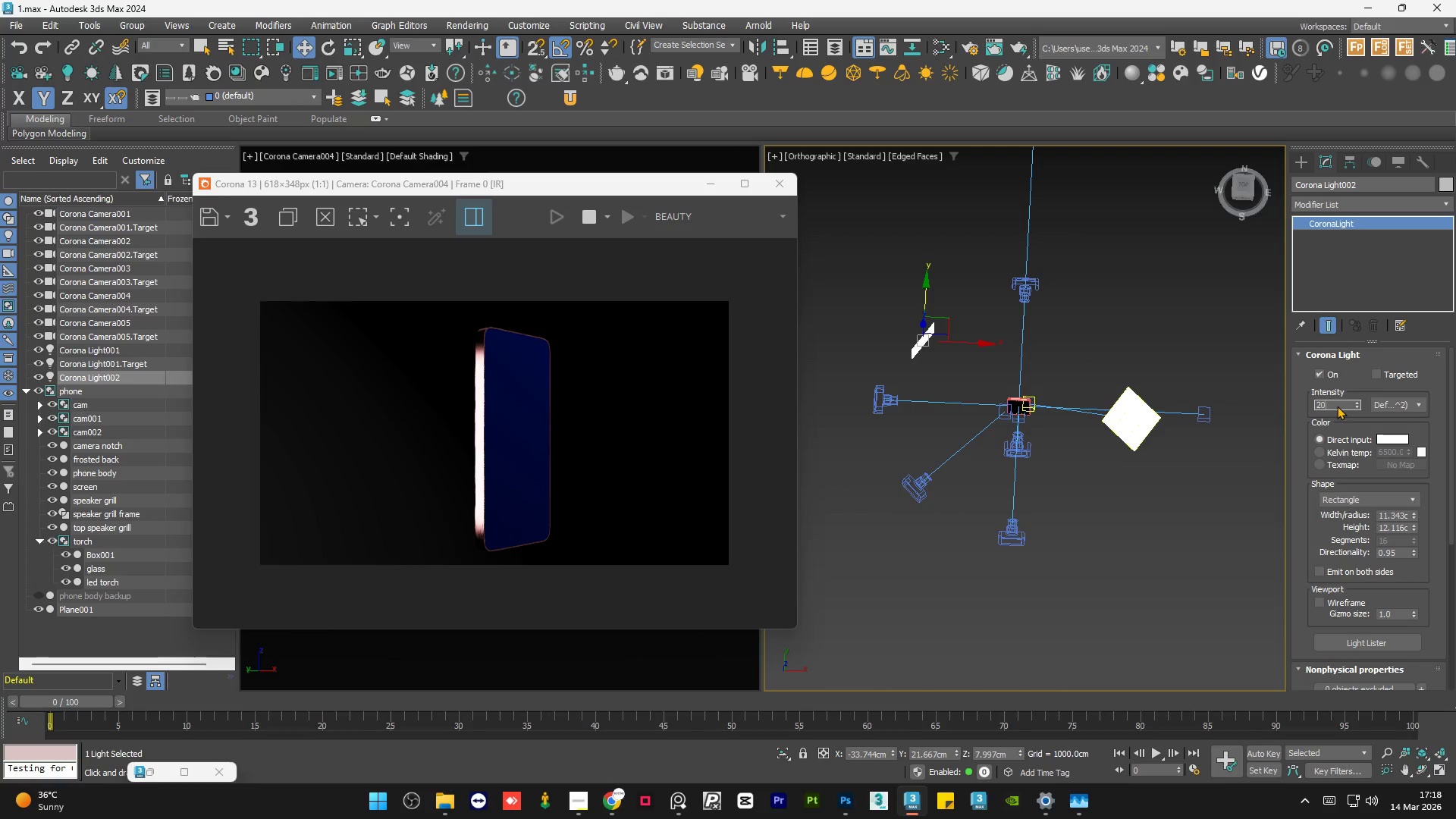 
key(NumpadEnter)
 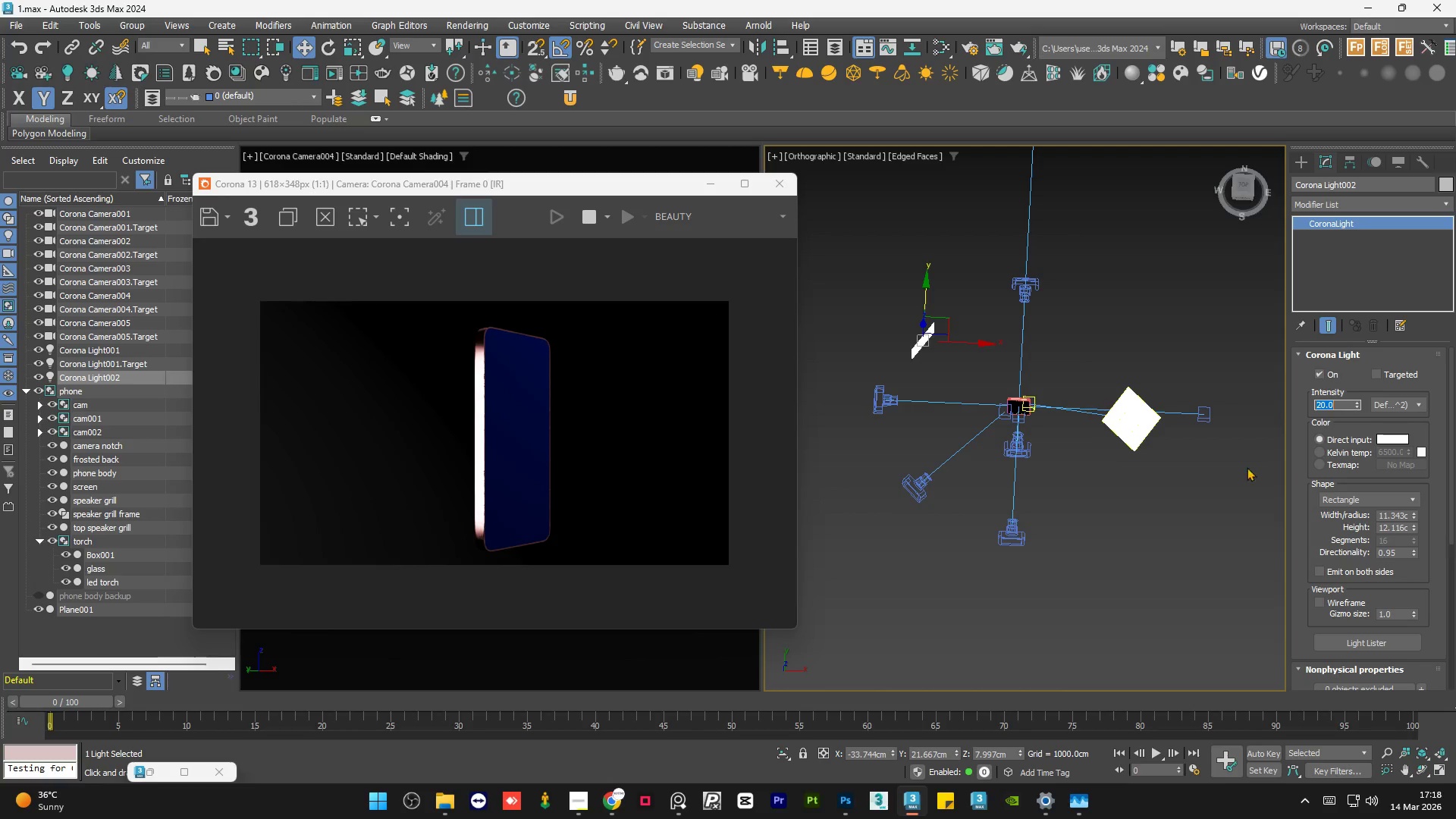 
left_click([1150, 360])
 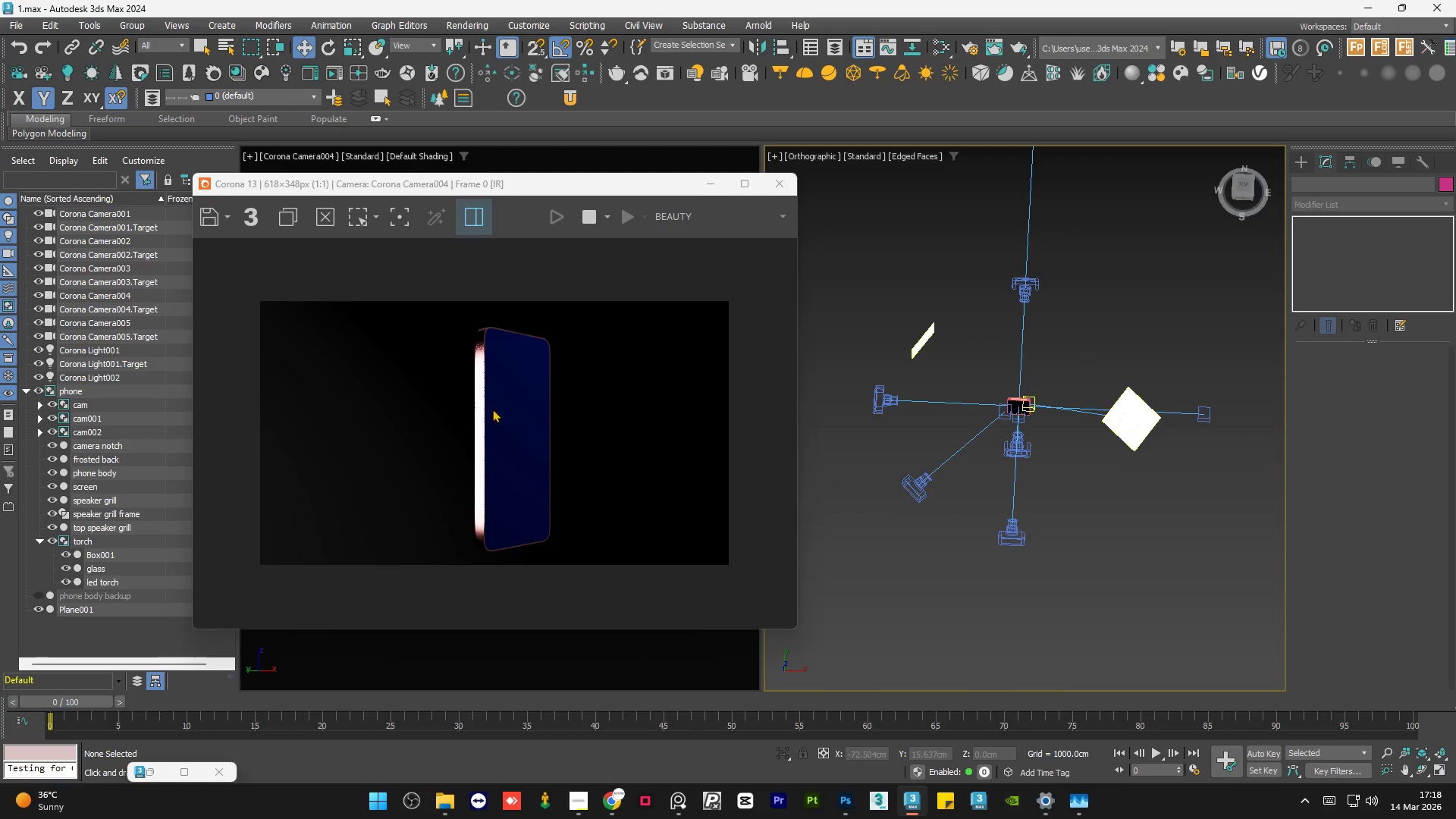 
scroll: coordinate [496, 325], scroll_direction: up, amount: 2.0
 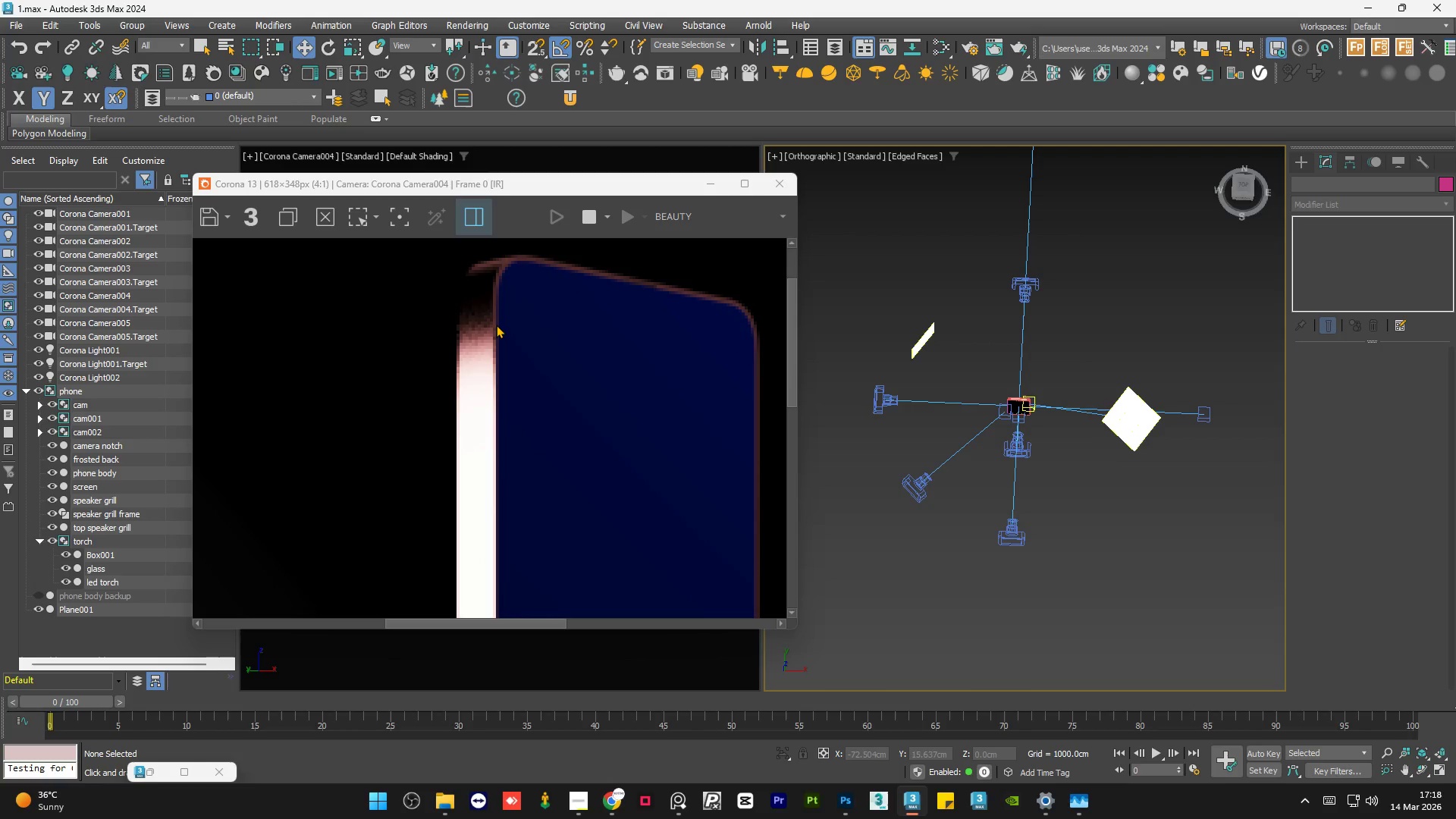 
scroll: coordinate [496, 325], scroll_direction: down, amount: 2.0
 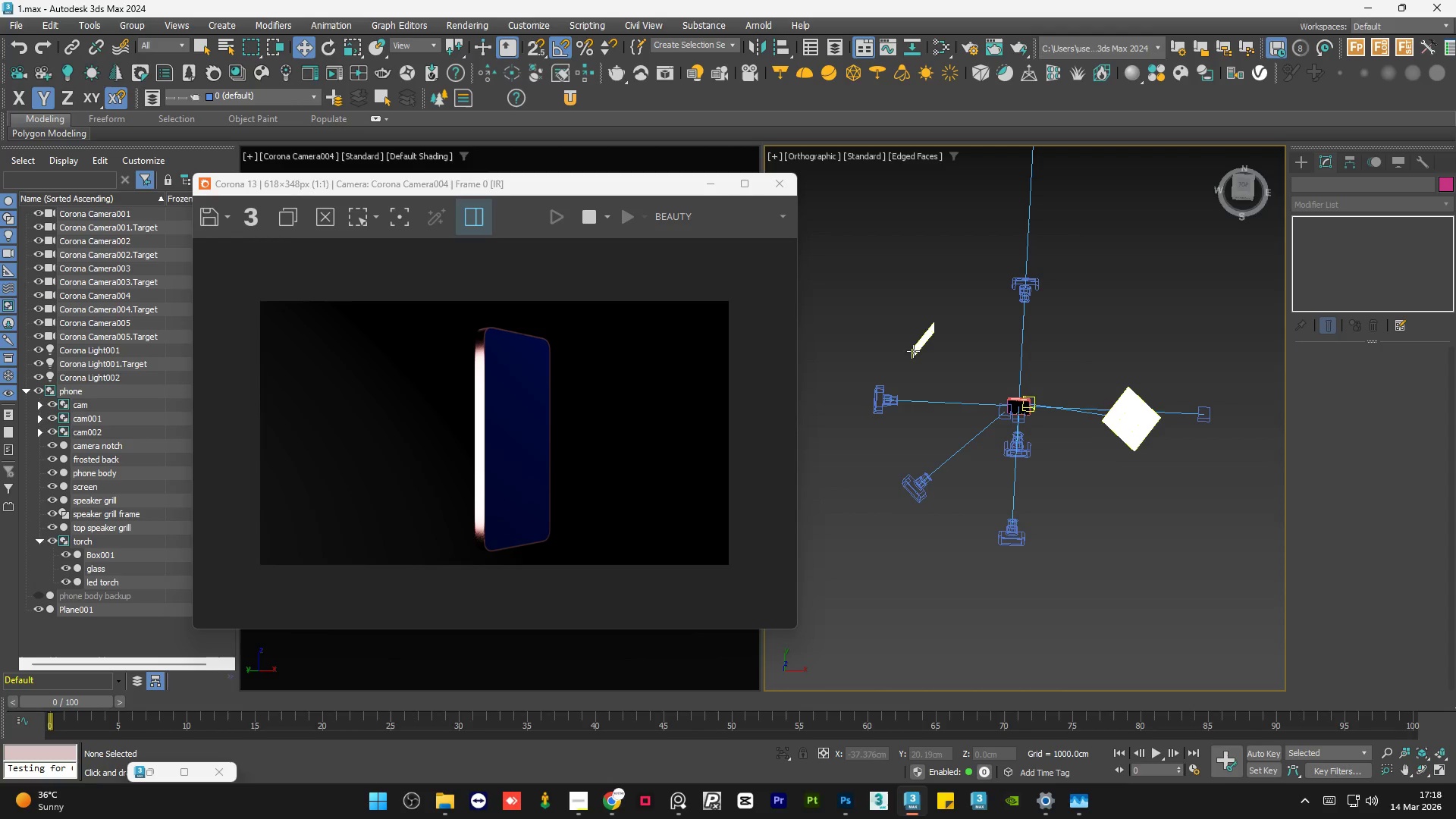 
left_click([916, 349])
 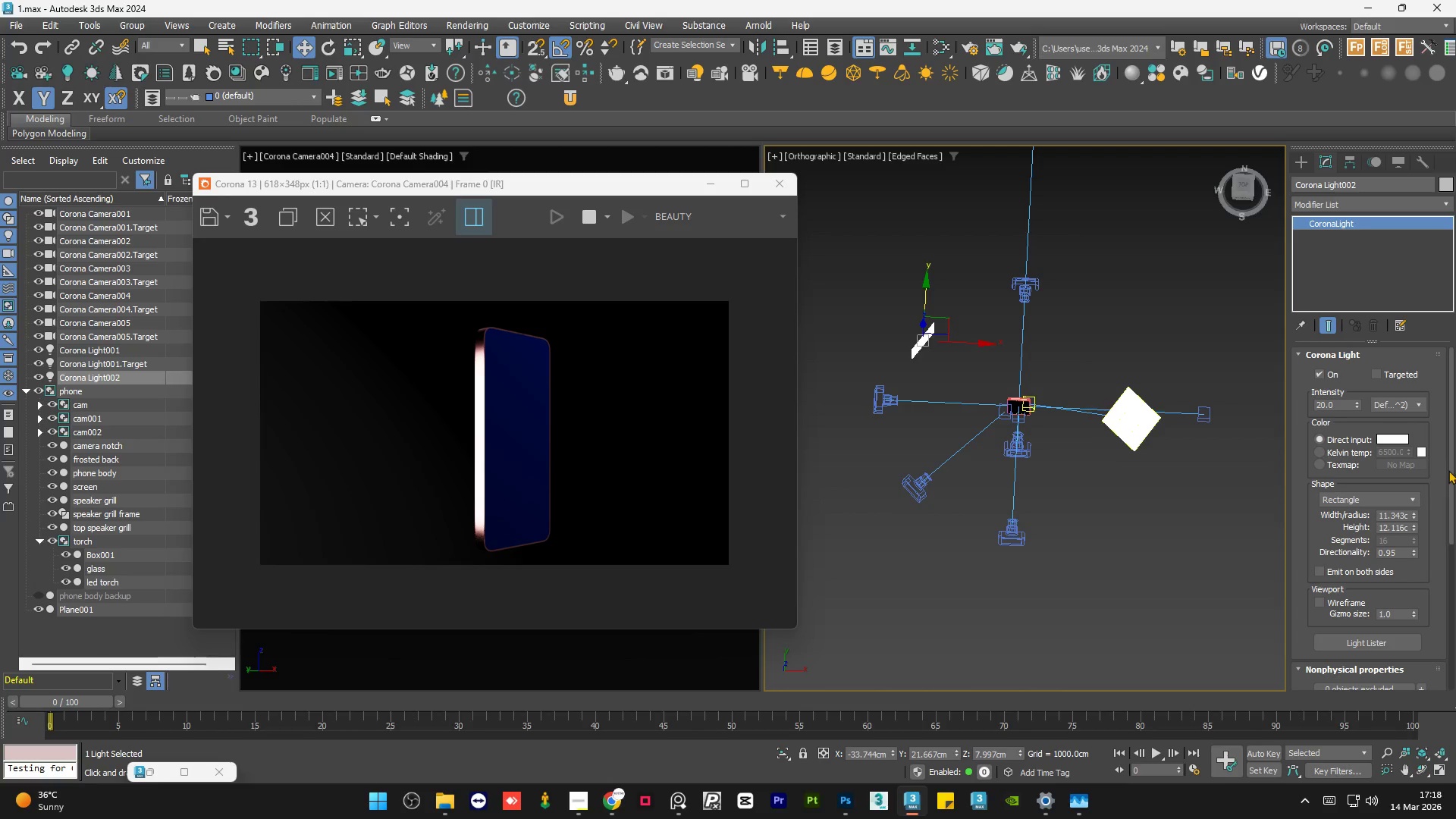 
left_click_drag(start_coordinate=[1448, 474], to_coordinate=[1455, 568])
 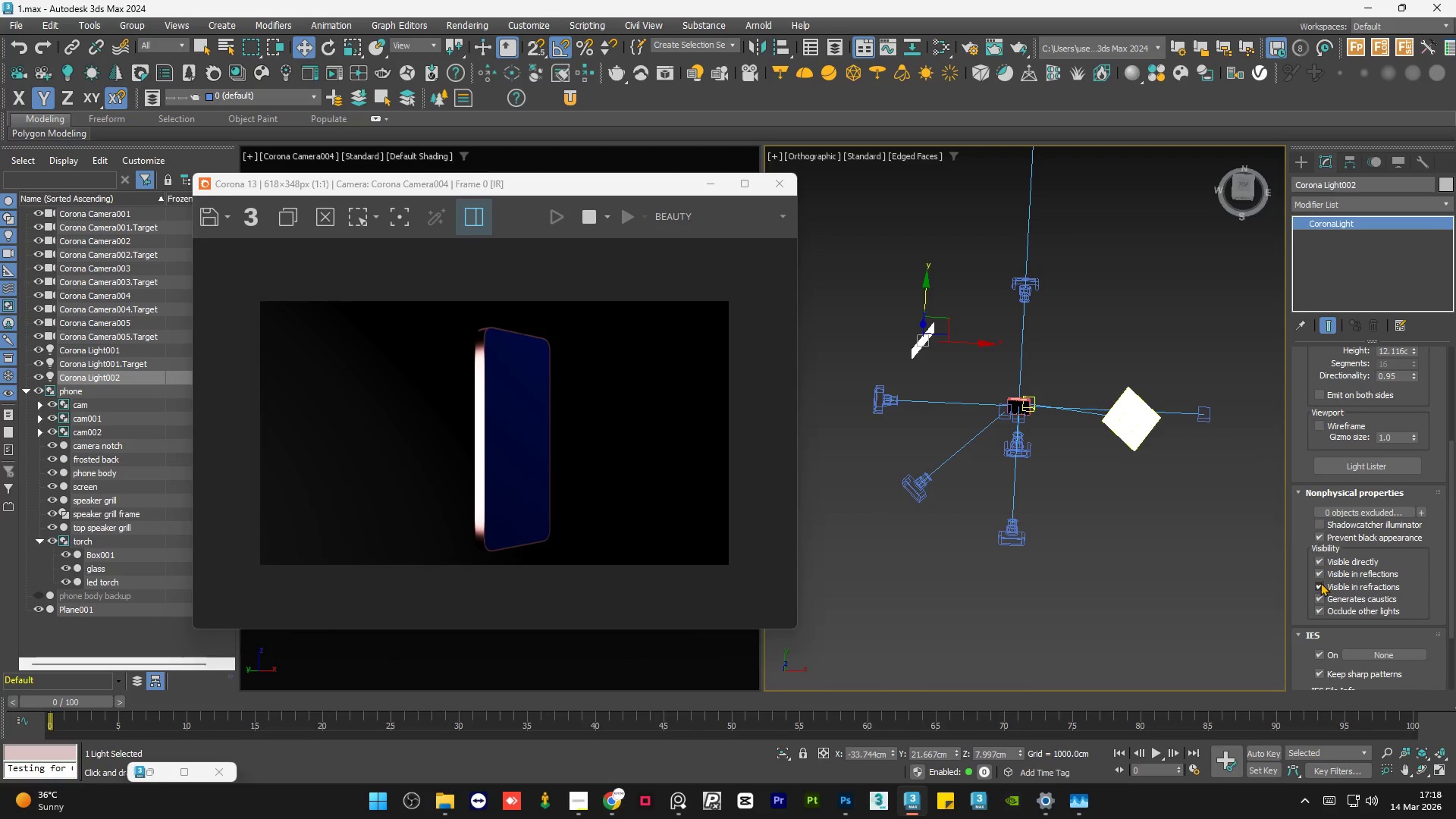 
left_click([1320, 583])
 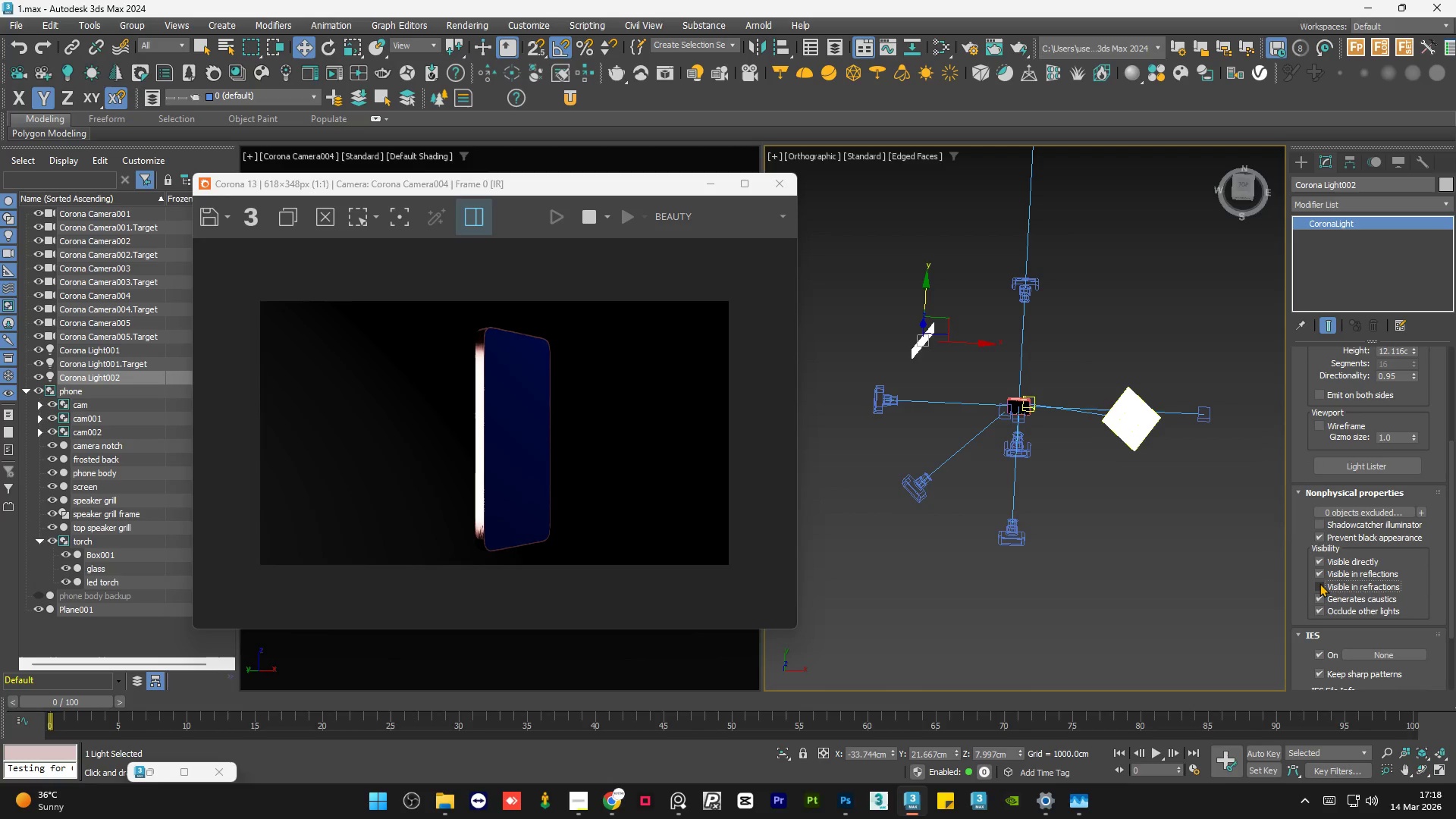 
left_click([1320, 583])
 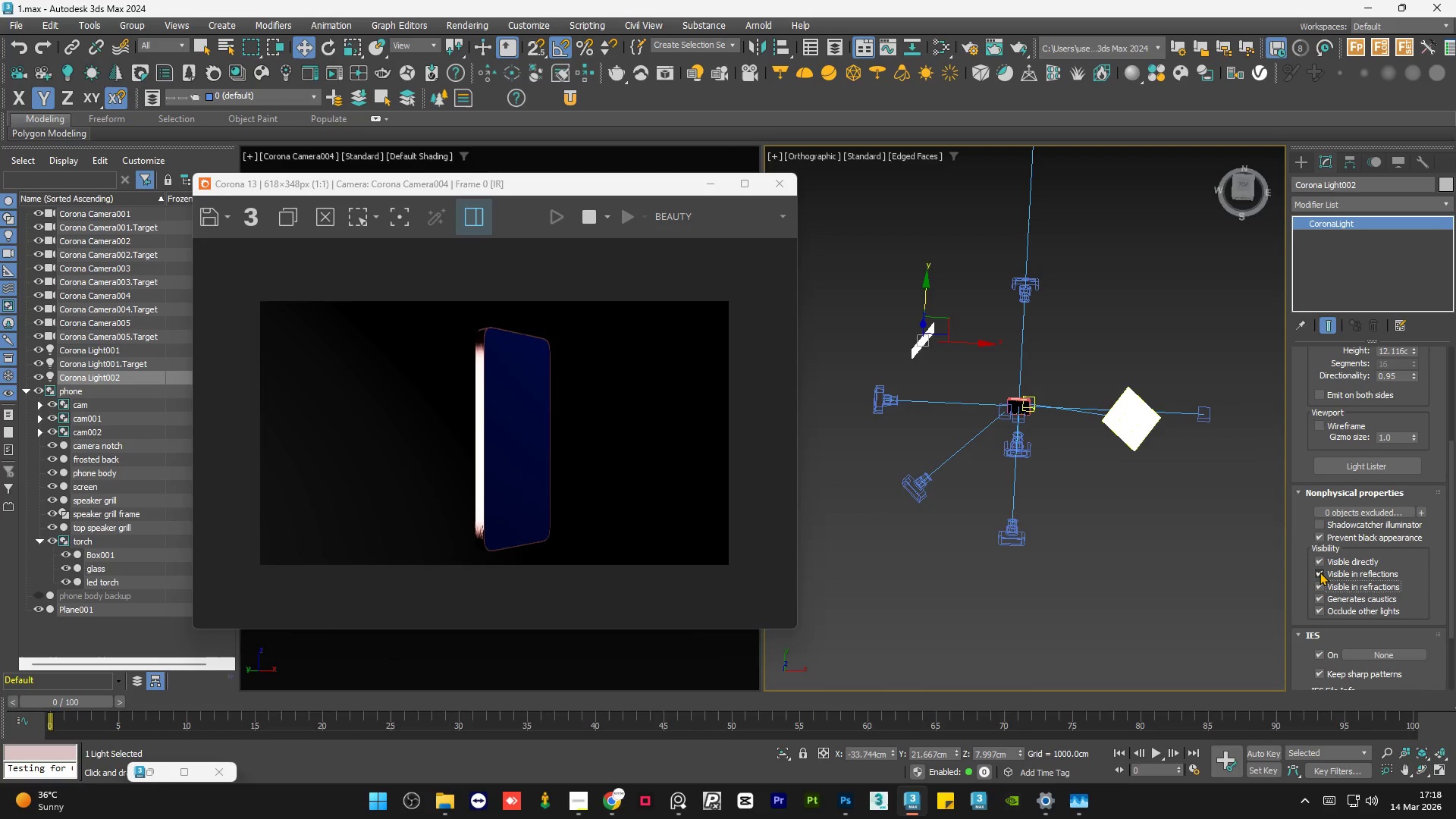 
left_click([1320, 572])
 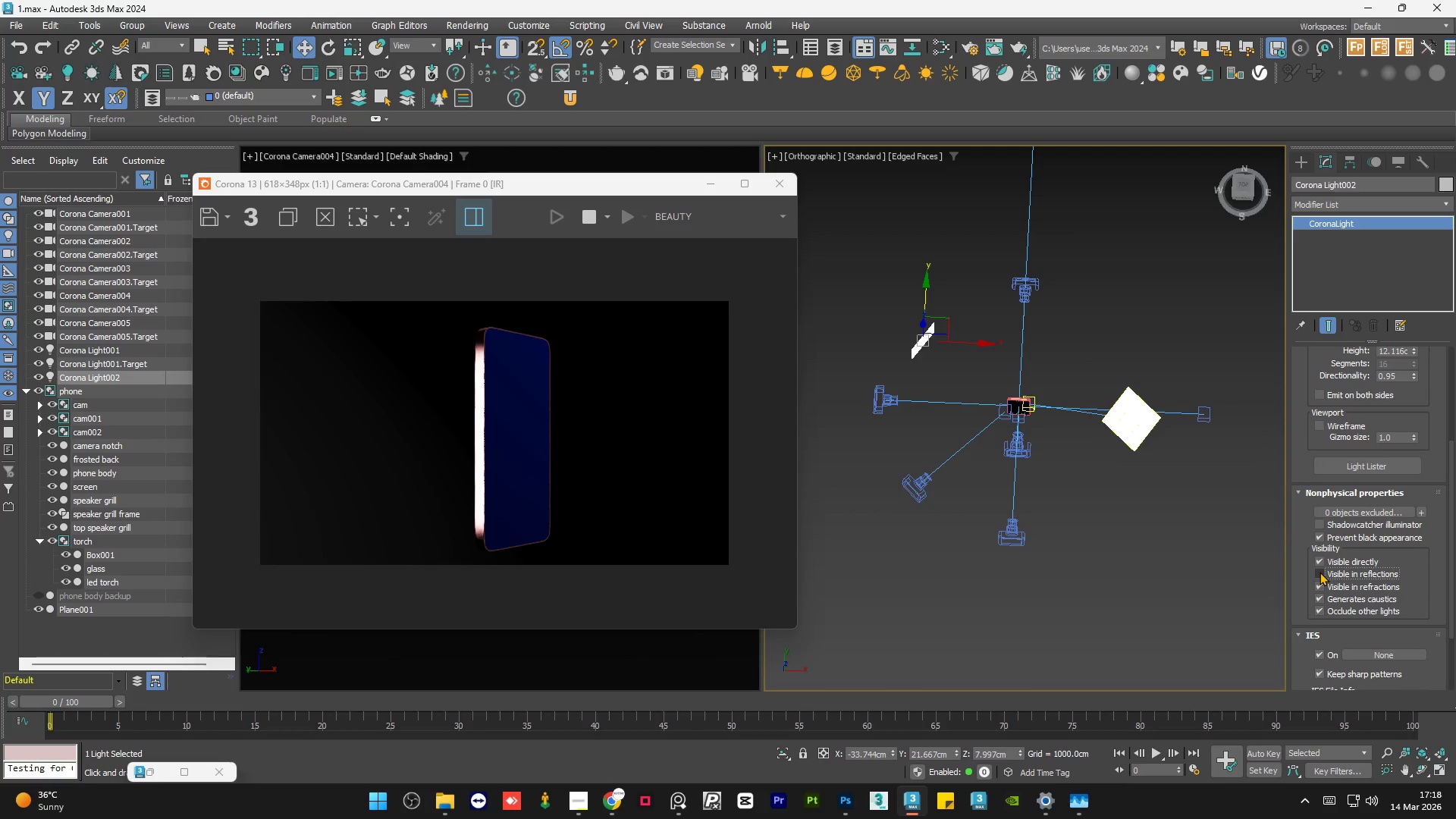 
left_click([1320, 572])
 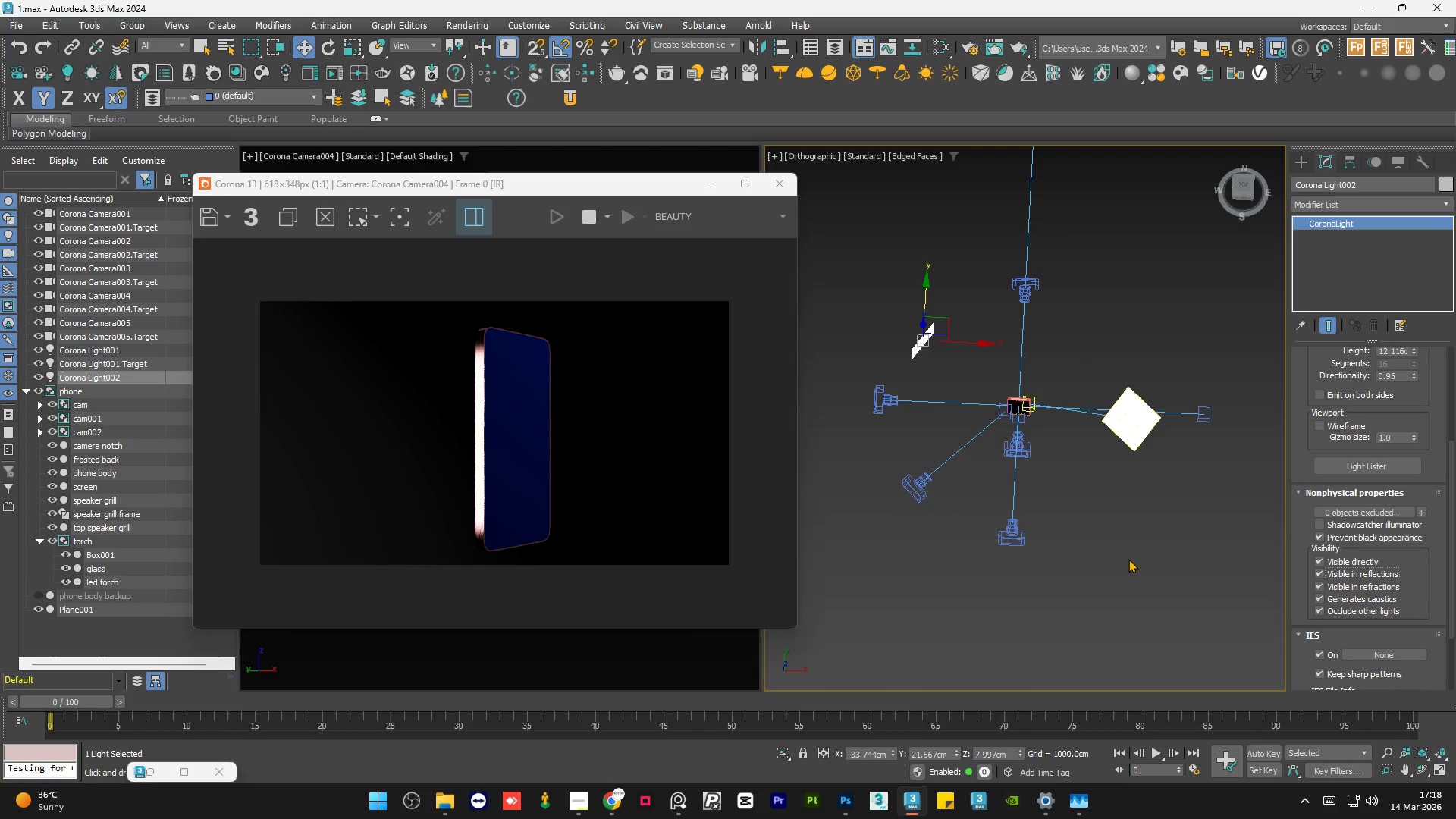 
double_click([1128, 559])
 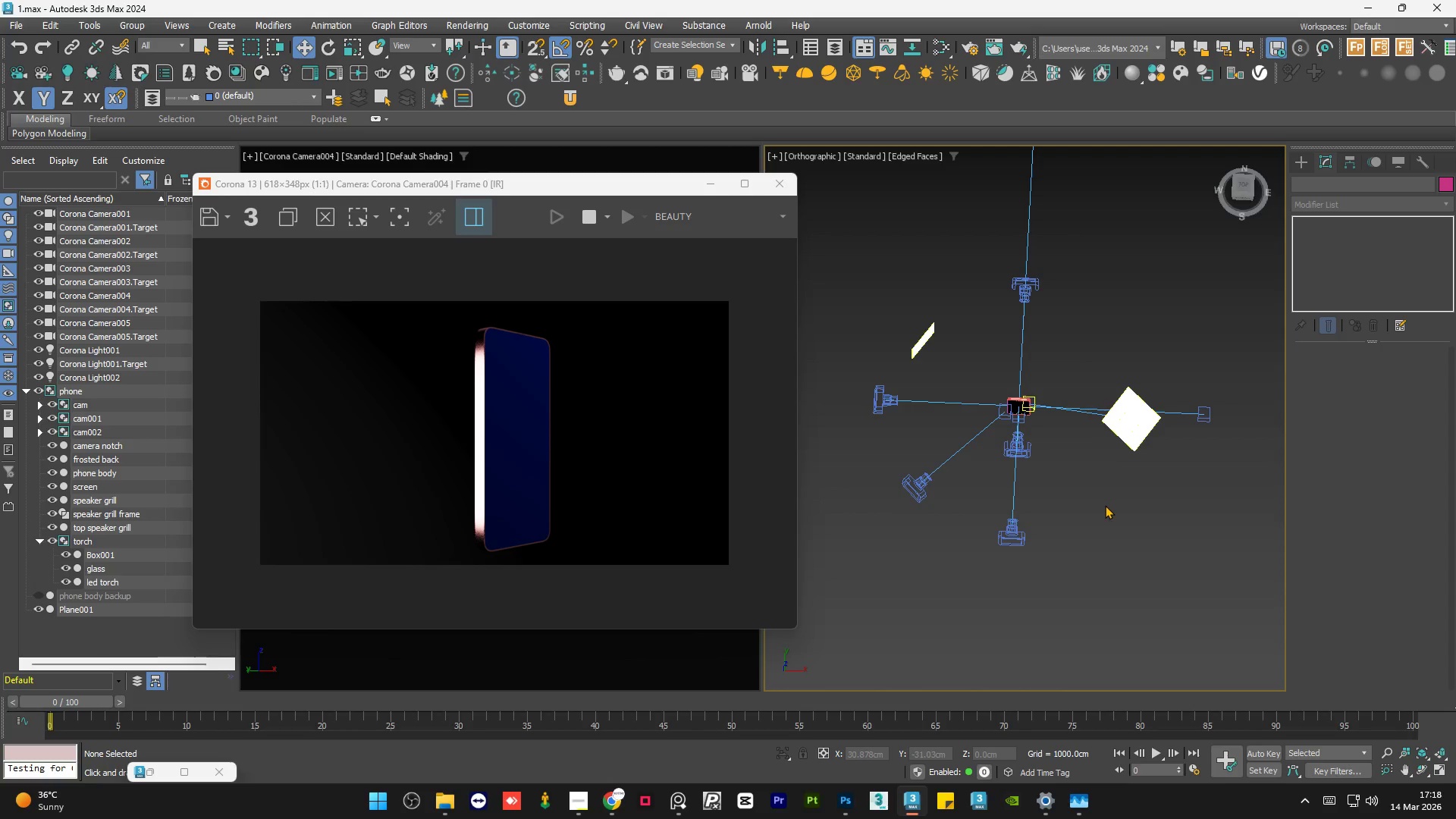 
scroll: coordinate [522, 391], scroll_direction: up, amount: 1.0
 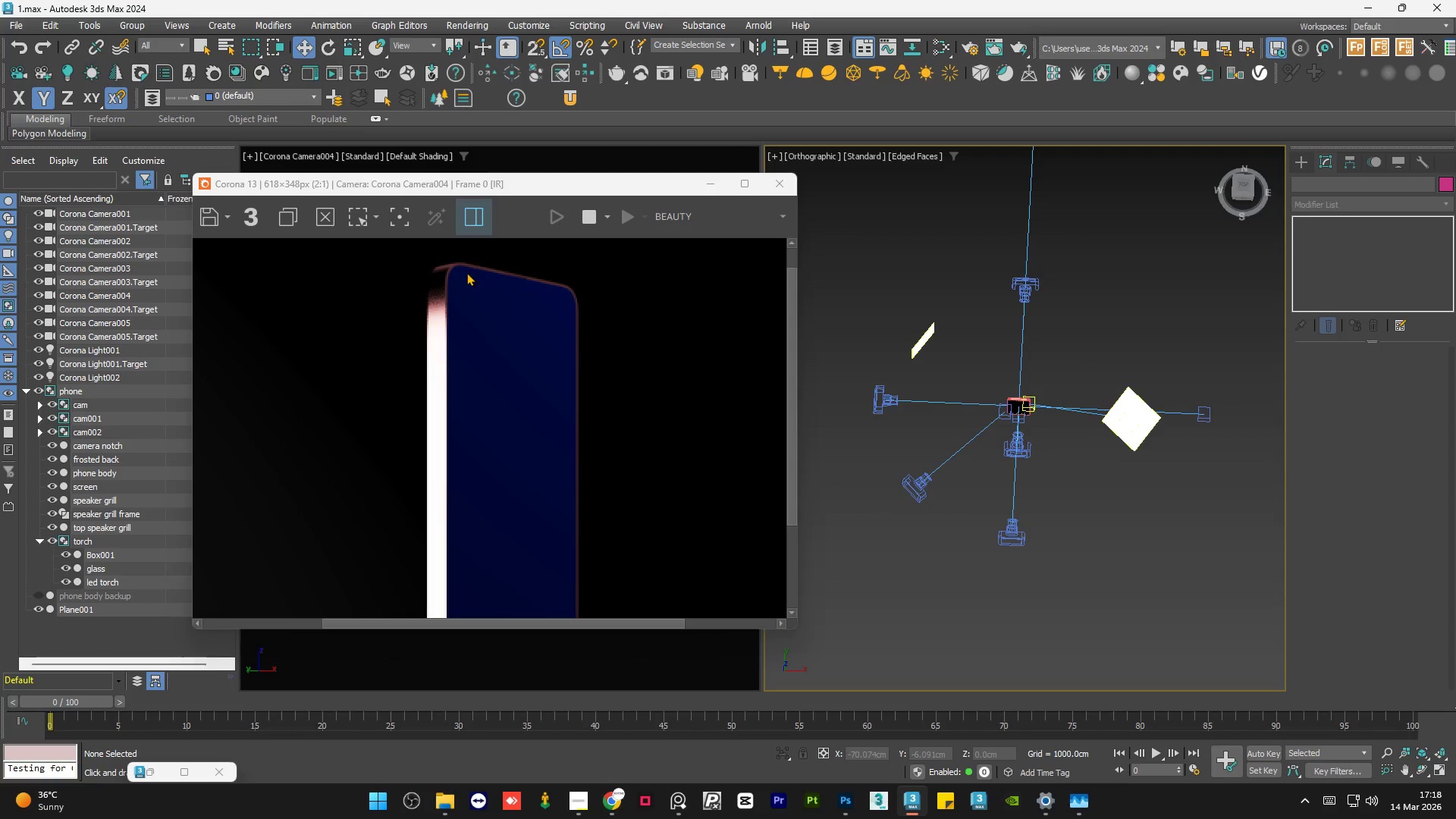 
scroll: coordinate [463, 281], scroll_direction: down, amount: 1.0
 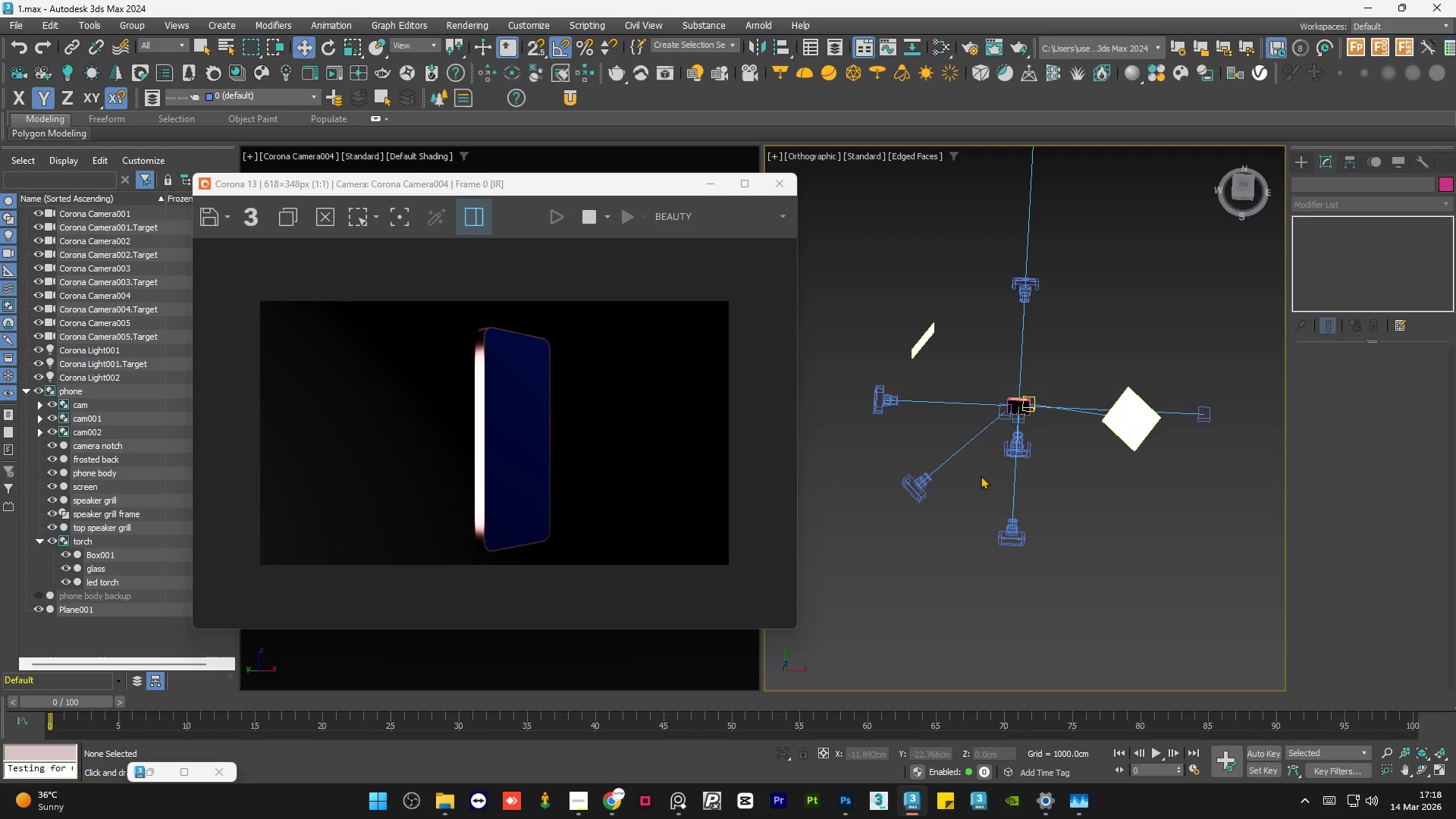 
key(Control+S)
 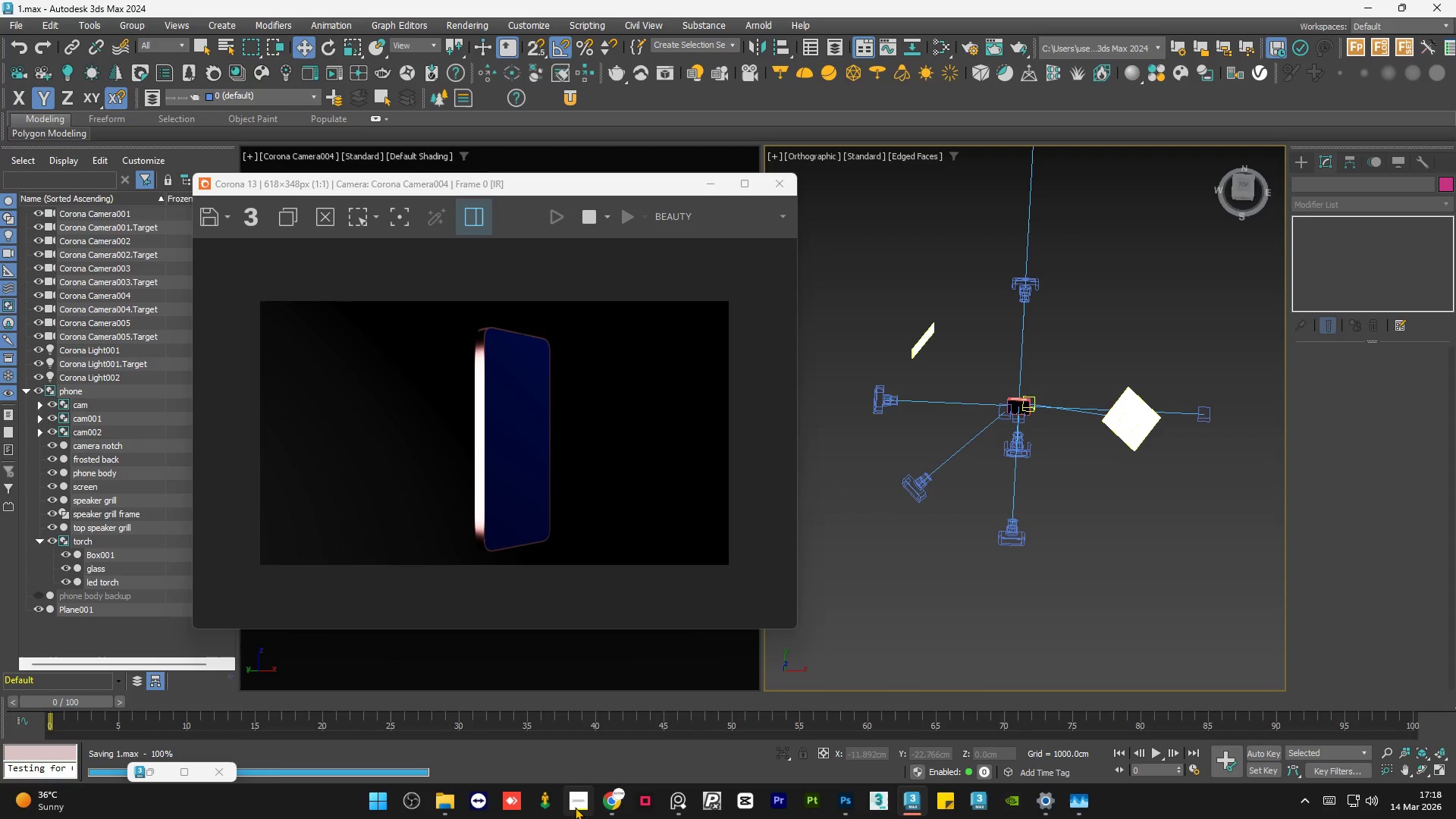 
left_click([578, 805])